 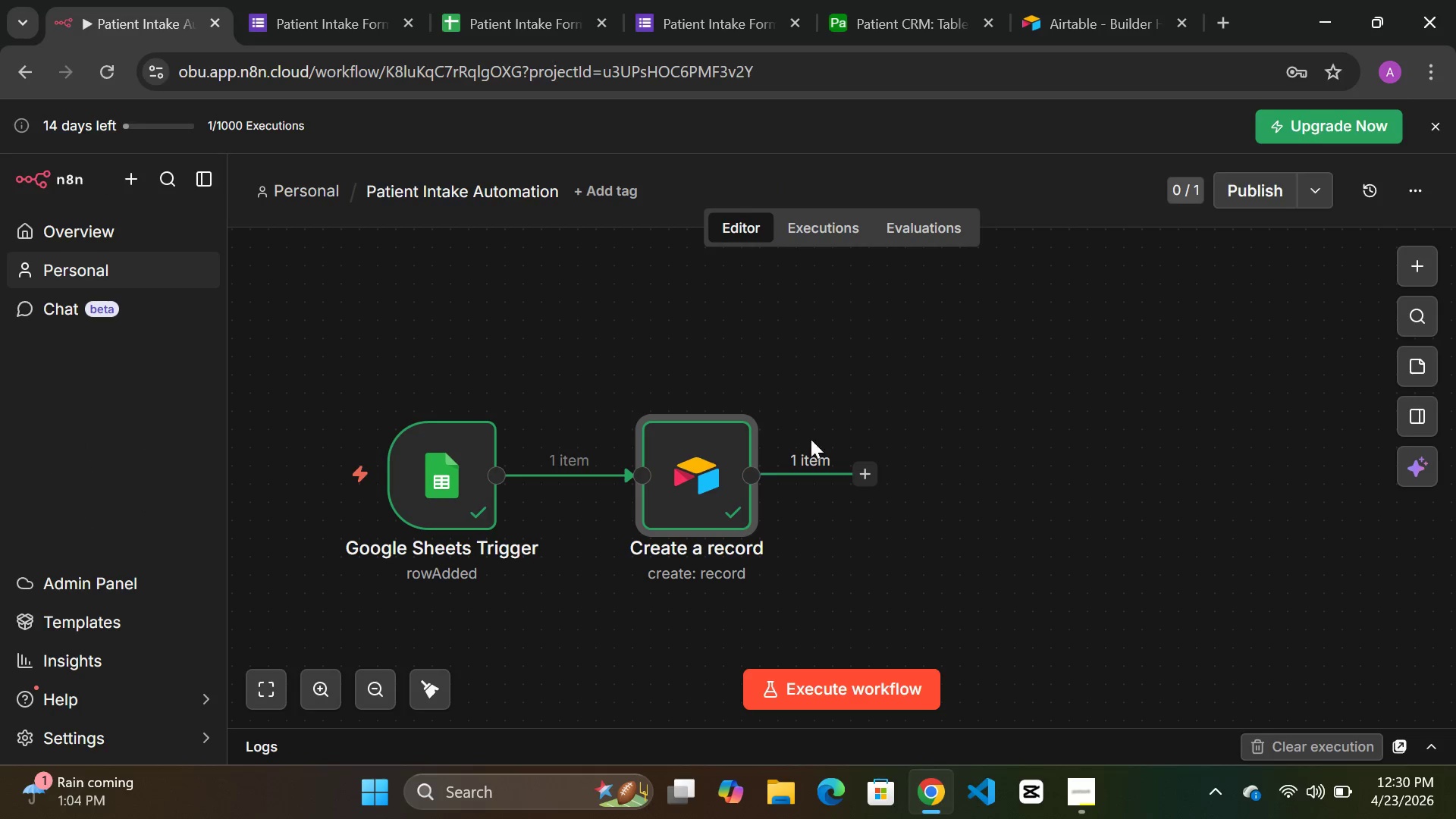 
left_click([864, 473])
 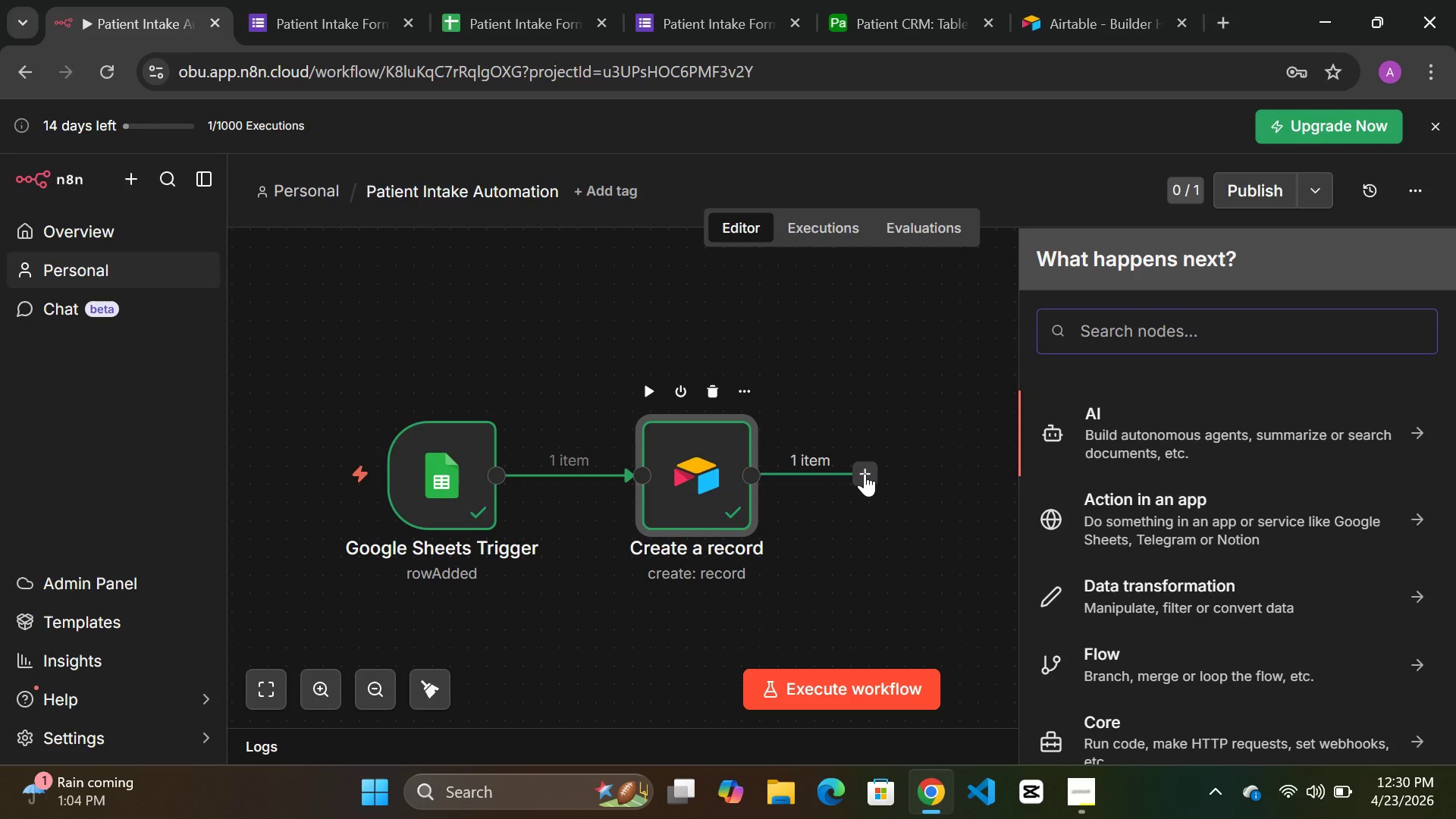 
type(if)
 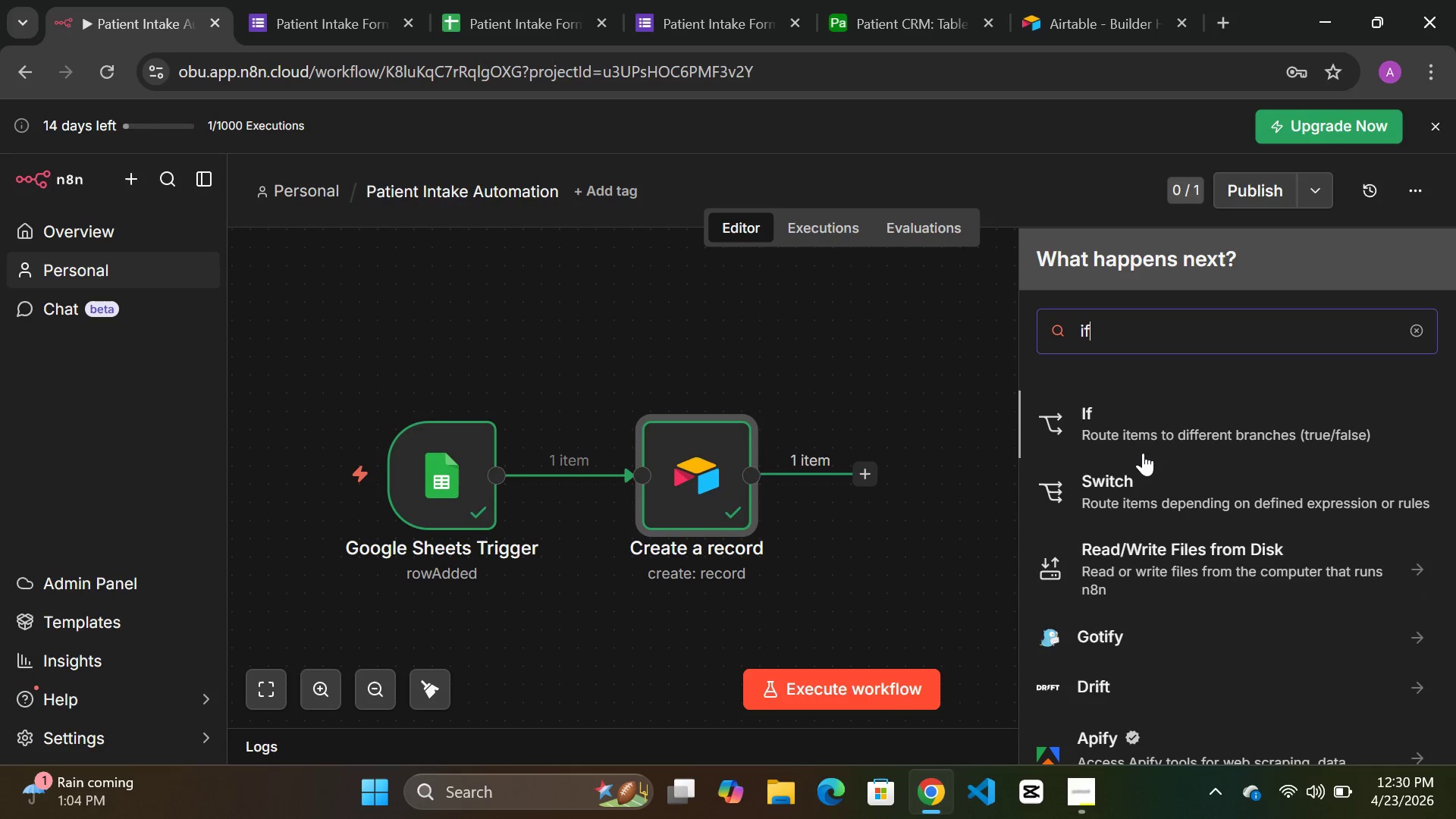 
left_click([1144, 445])
 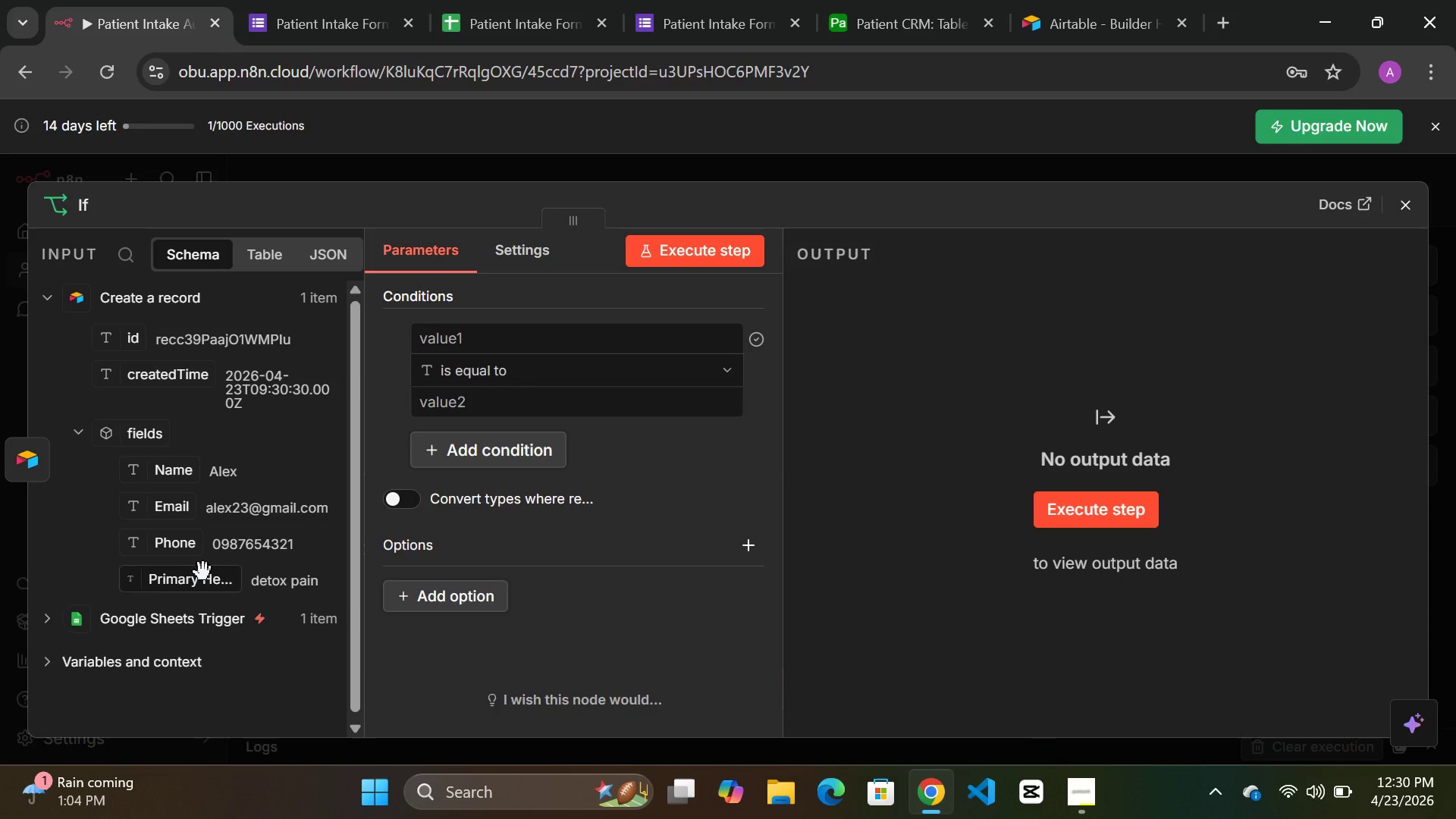 
left_click_drag(start_coordinate=[180, 585], to_coordinate=[535, 337])
 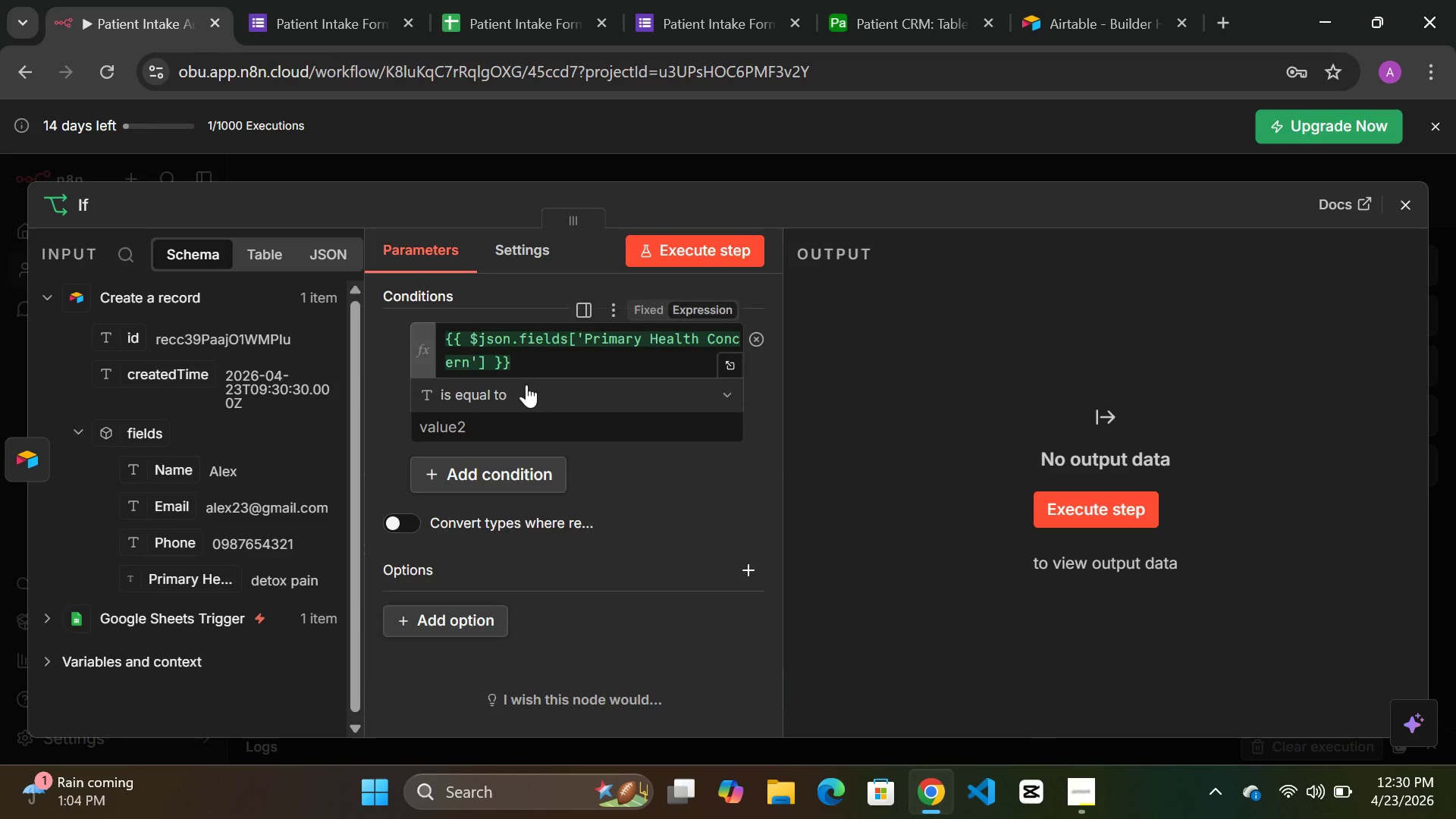 
left_click([530, 384])
 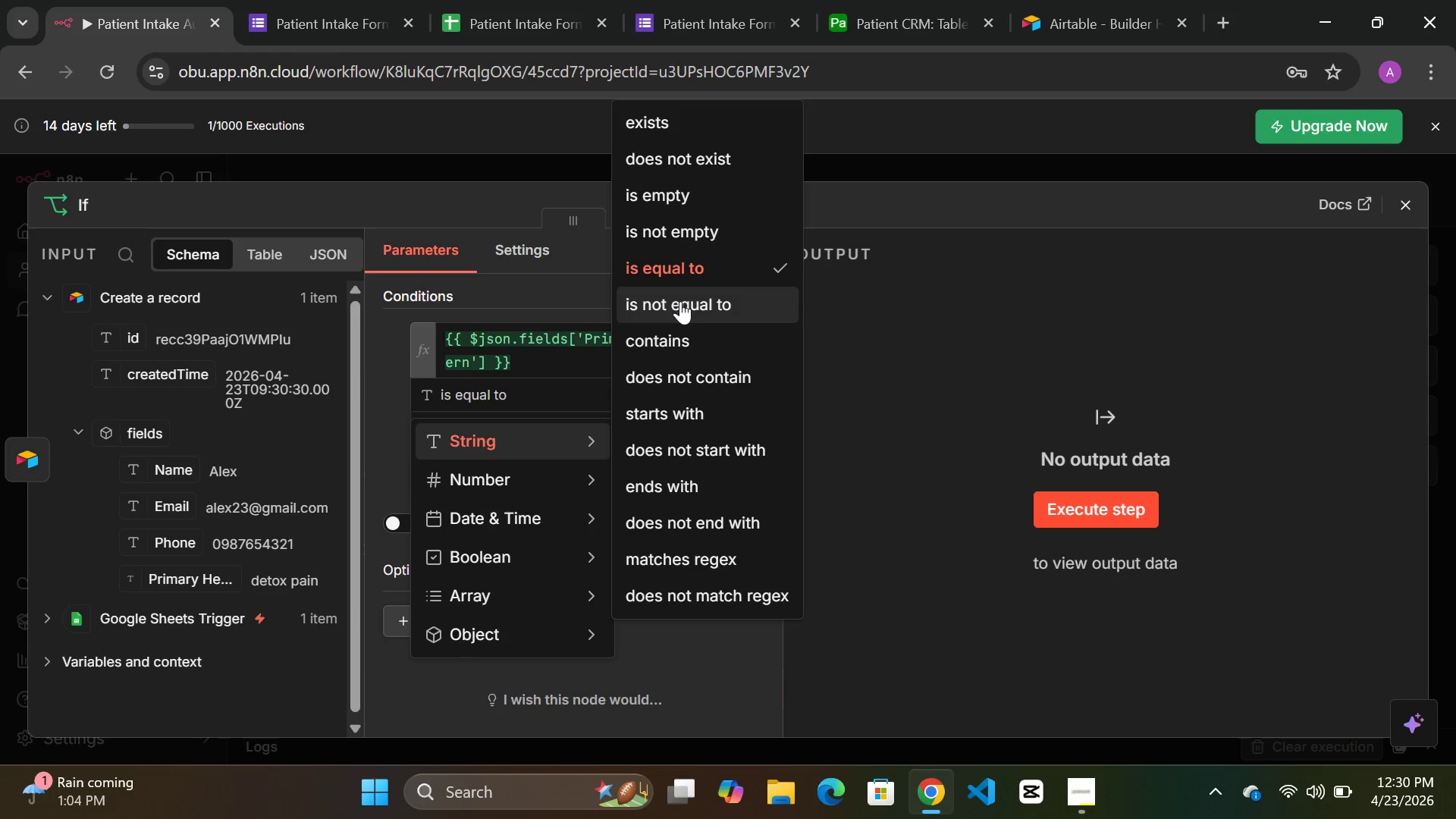 
left_click([680, 333])
 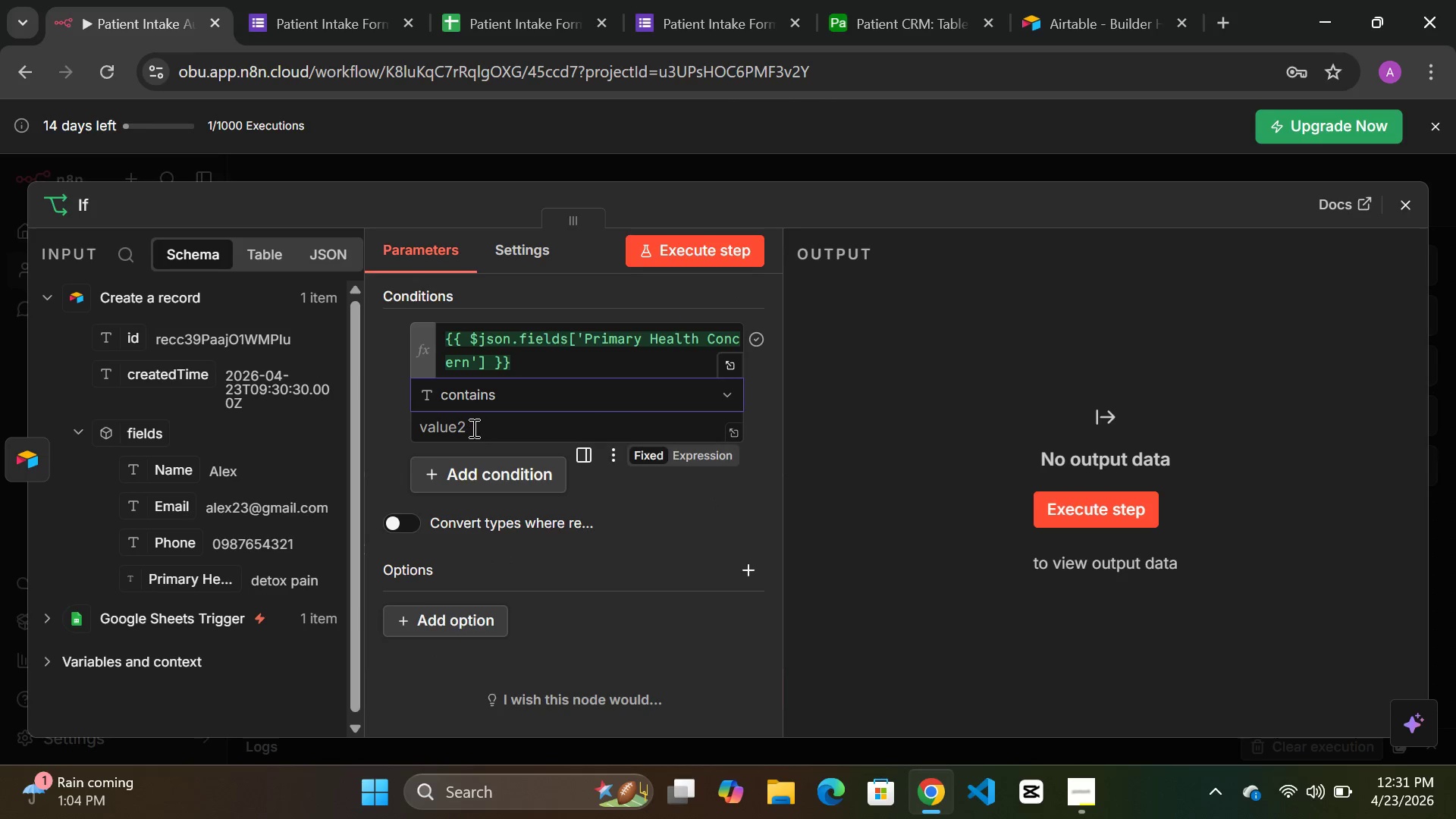 
type(detox)
 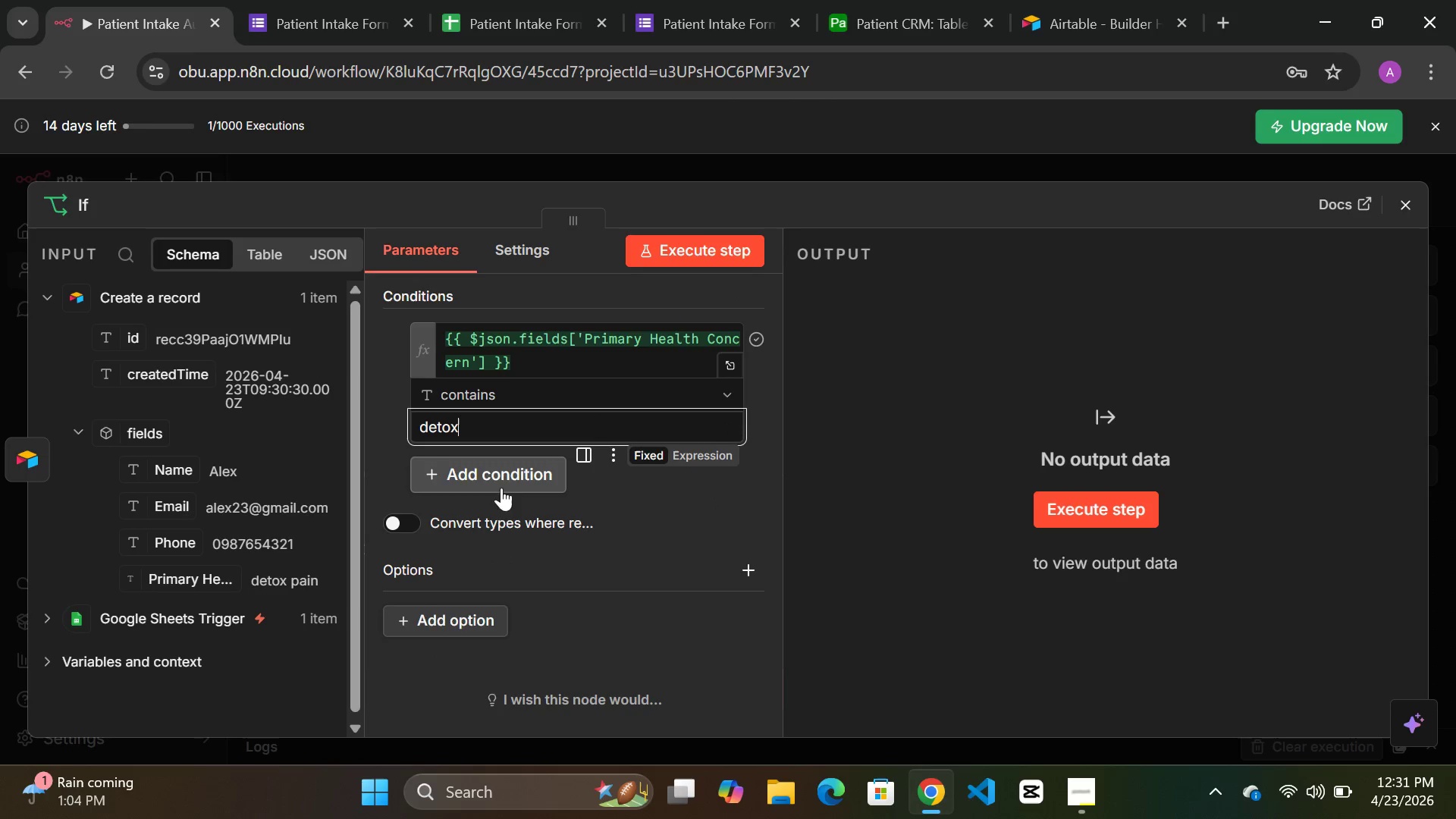 
left_click([503, 475])
 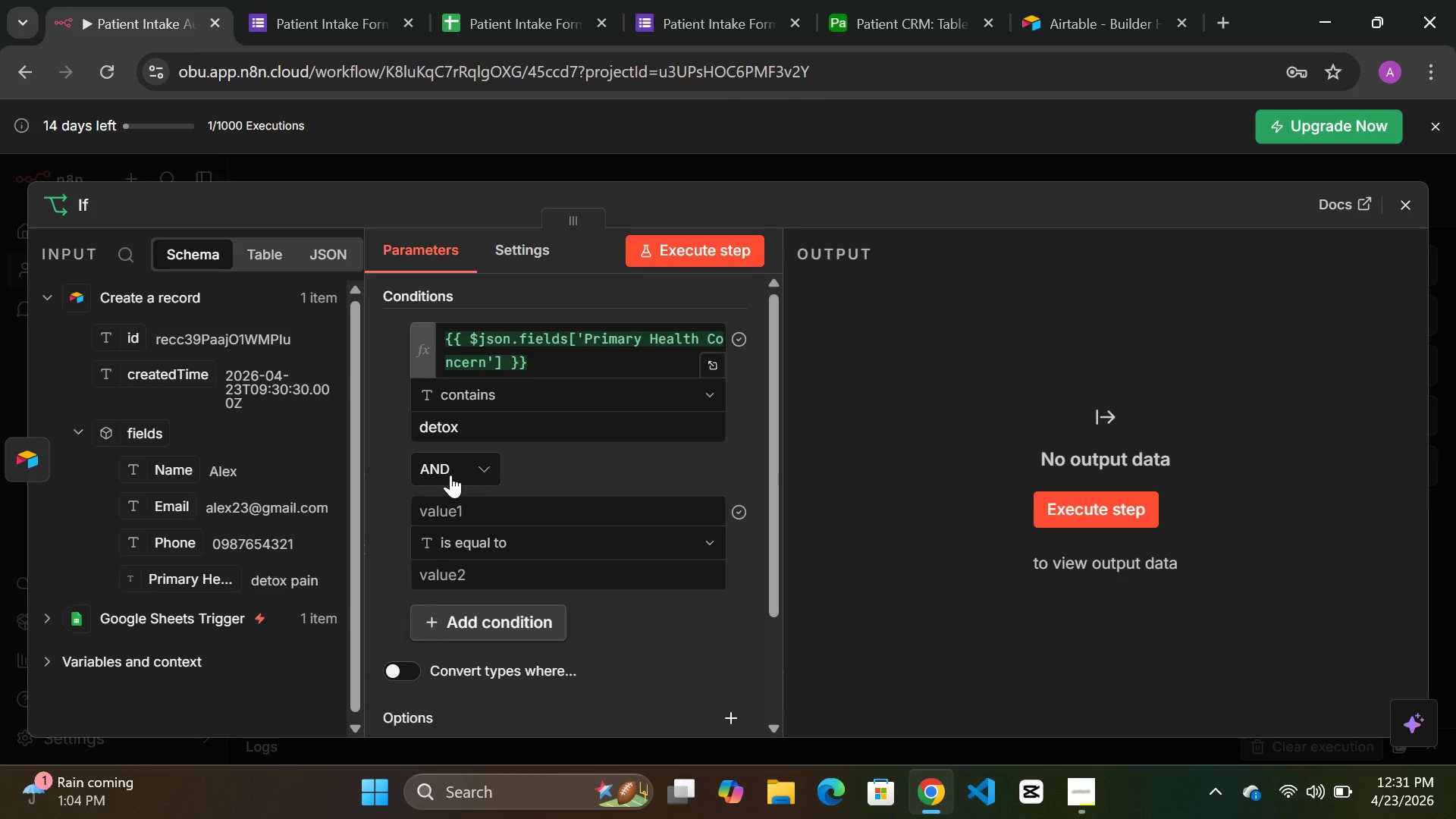 
left_click([457, 468])
 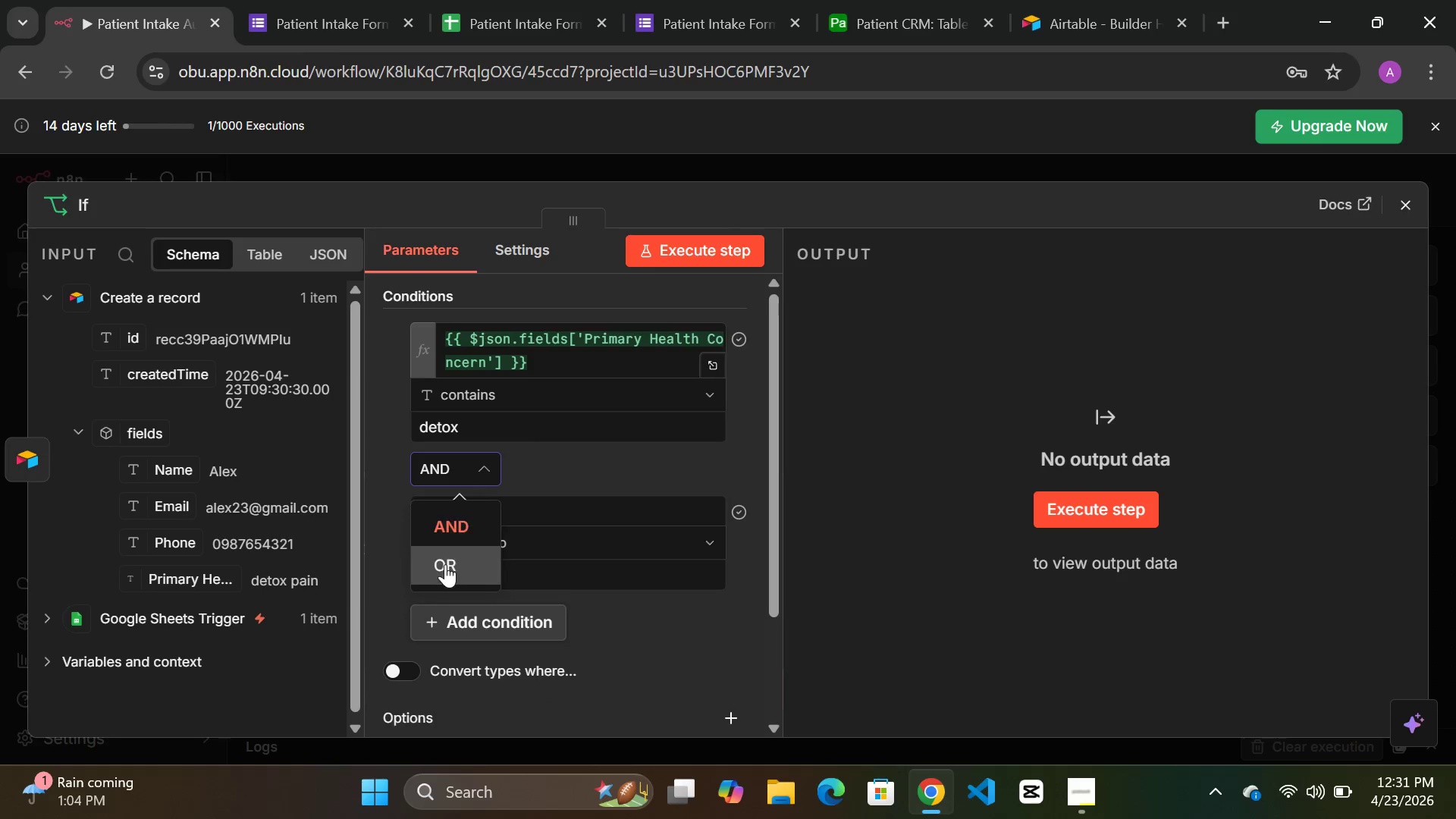 
left_click([445, 564])
 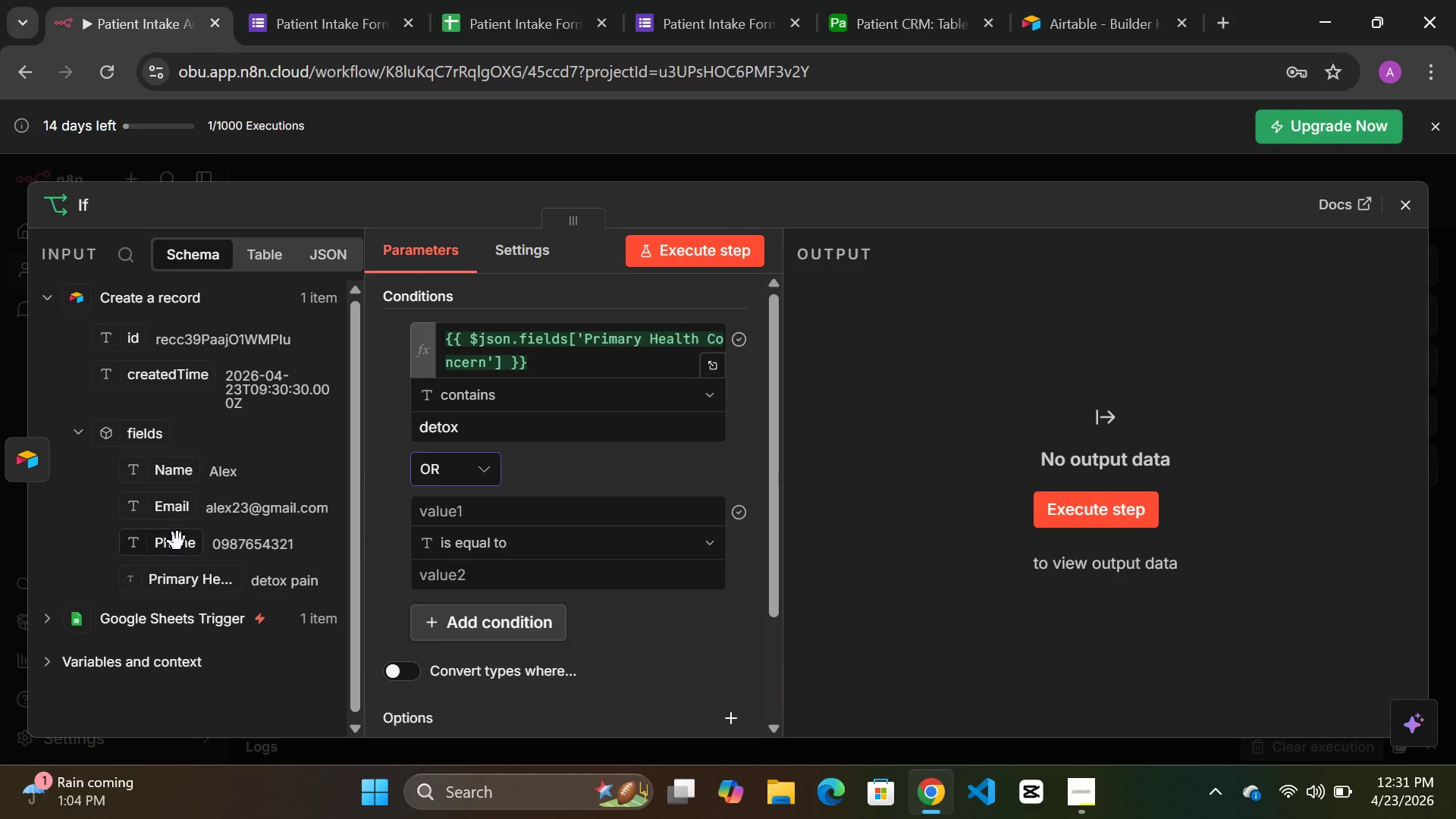 
left_click_drag(start_coordinate=[180, 592], to_coordinate=[492, 522])
 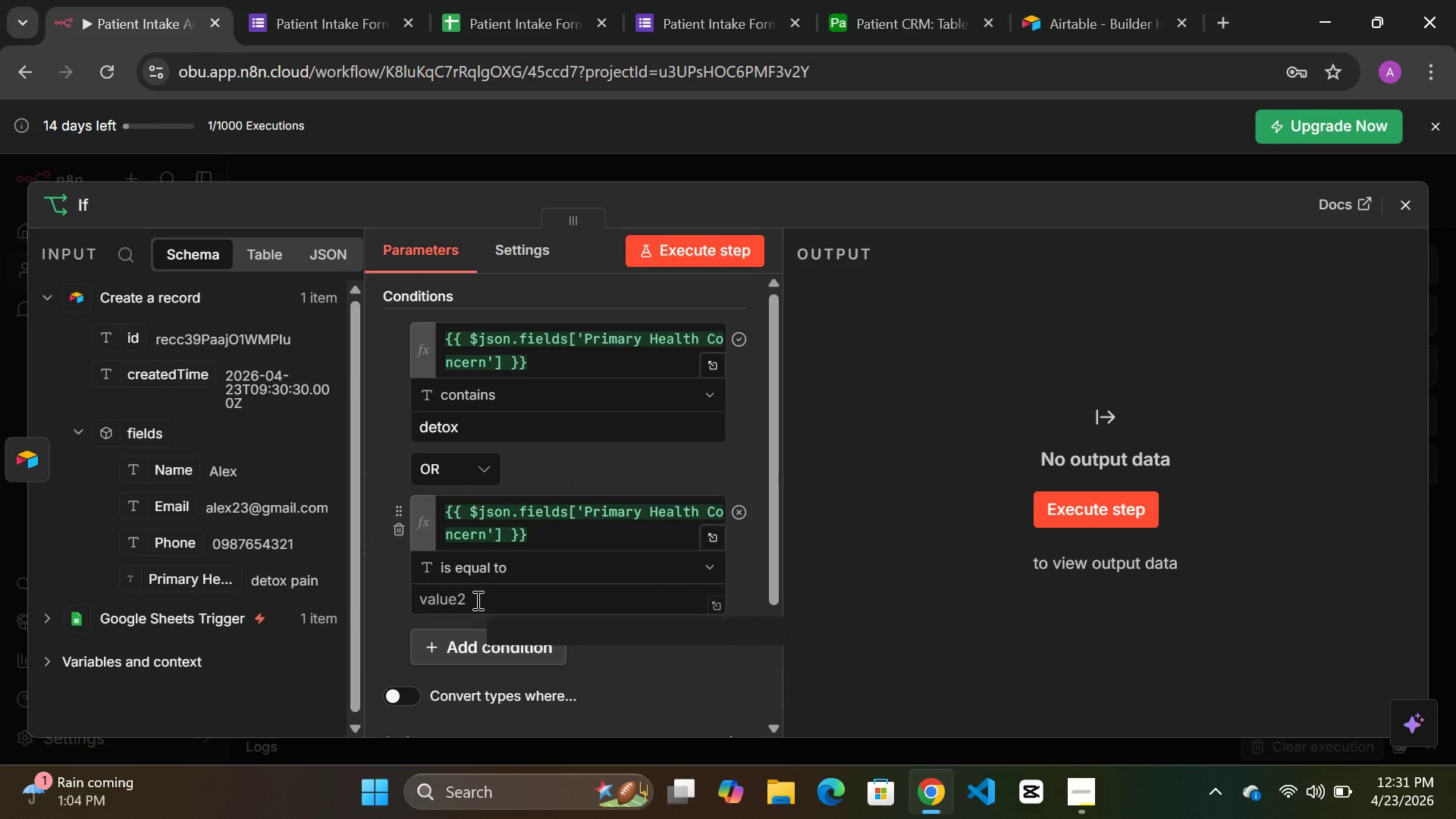 
left_click([476, 600])
 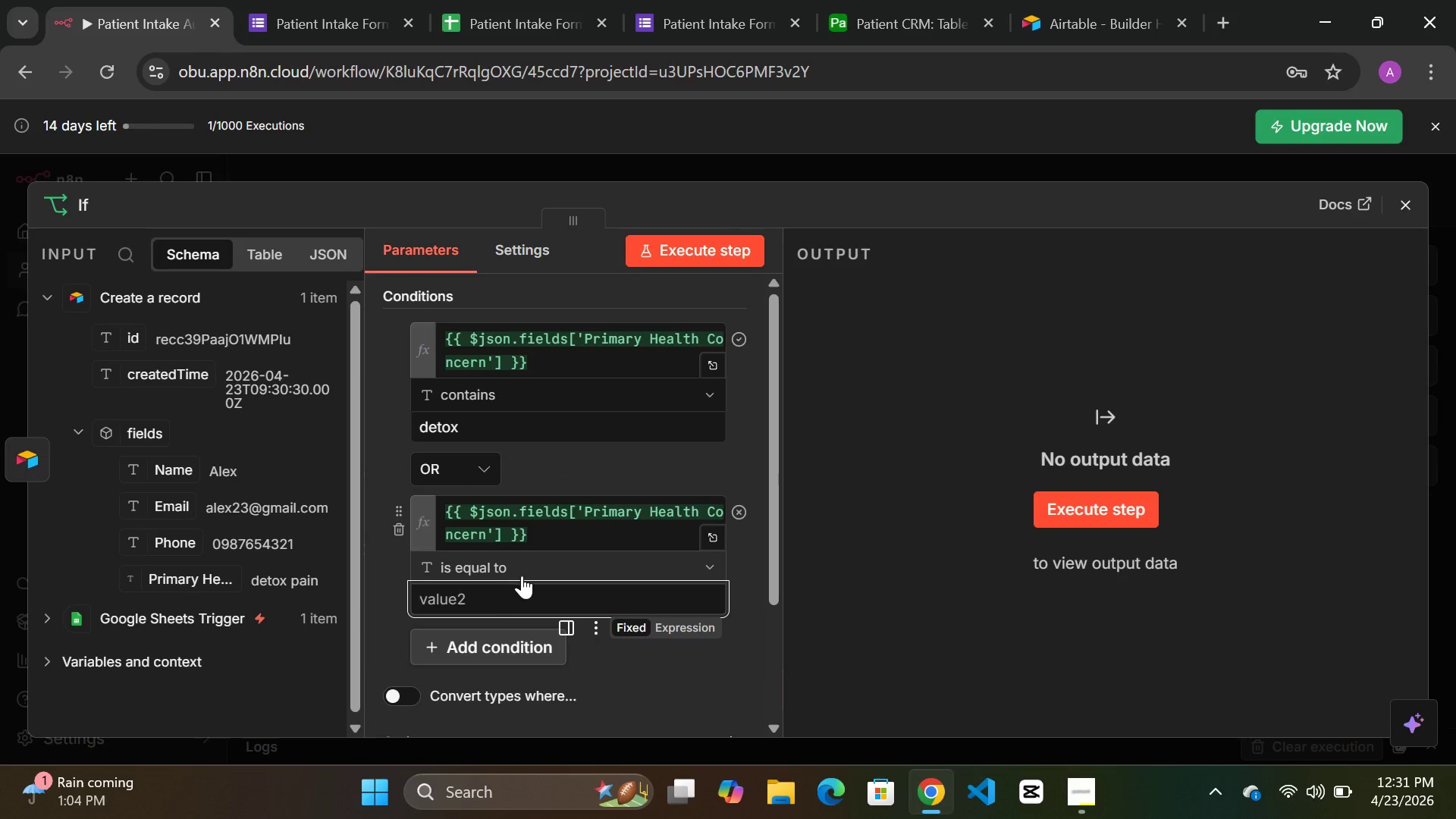 
left_click([523, 576])
 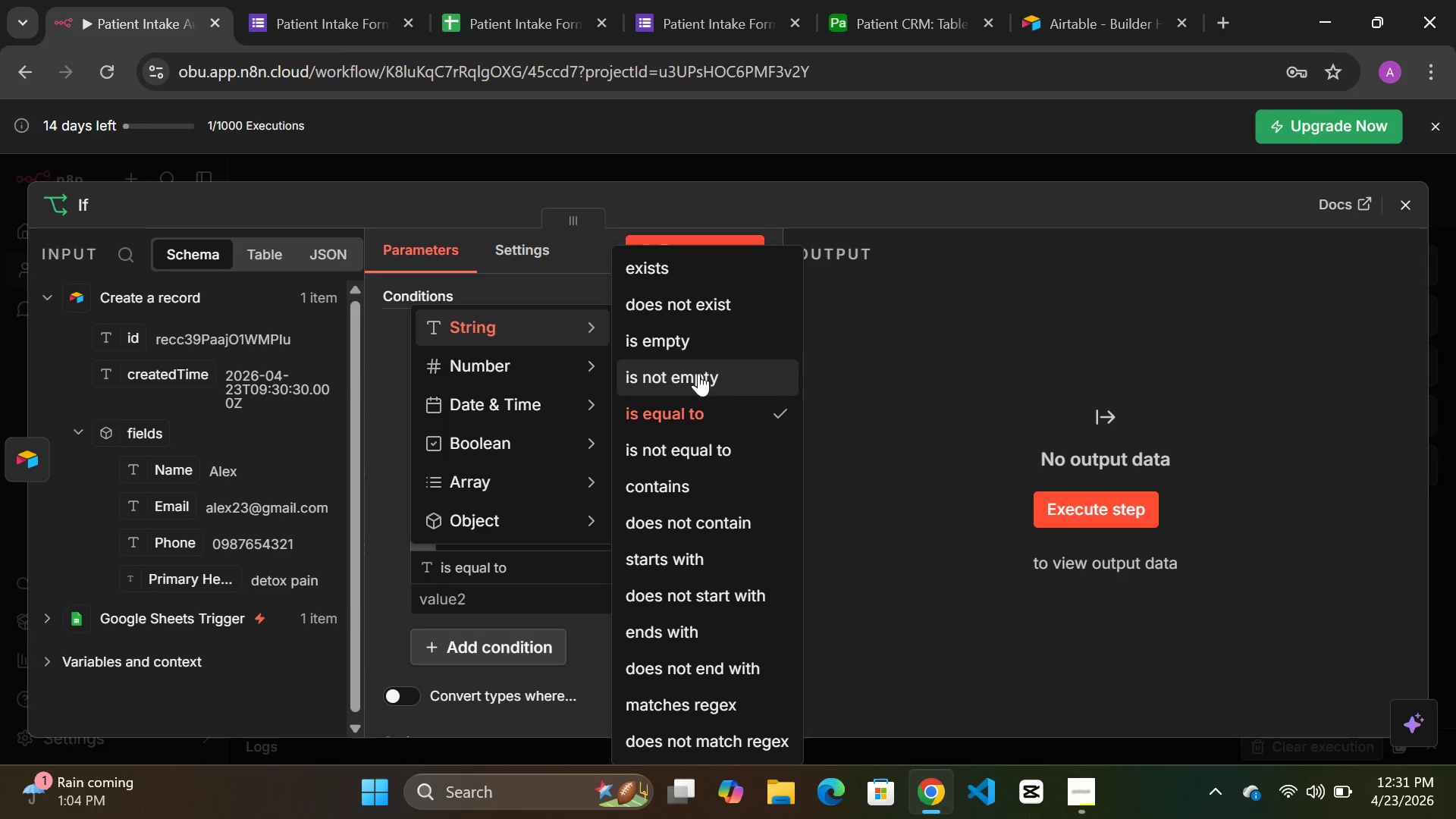 
left_click([670, 485])
 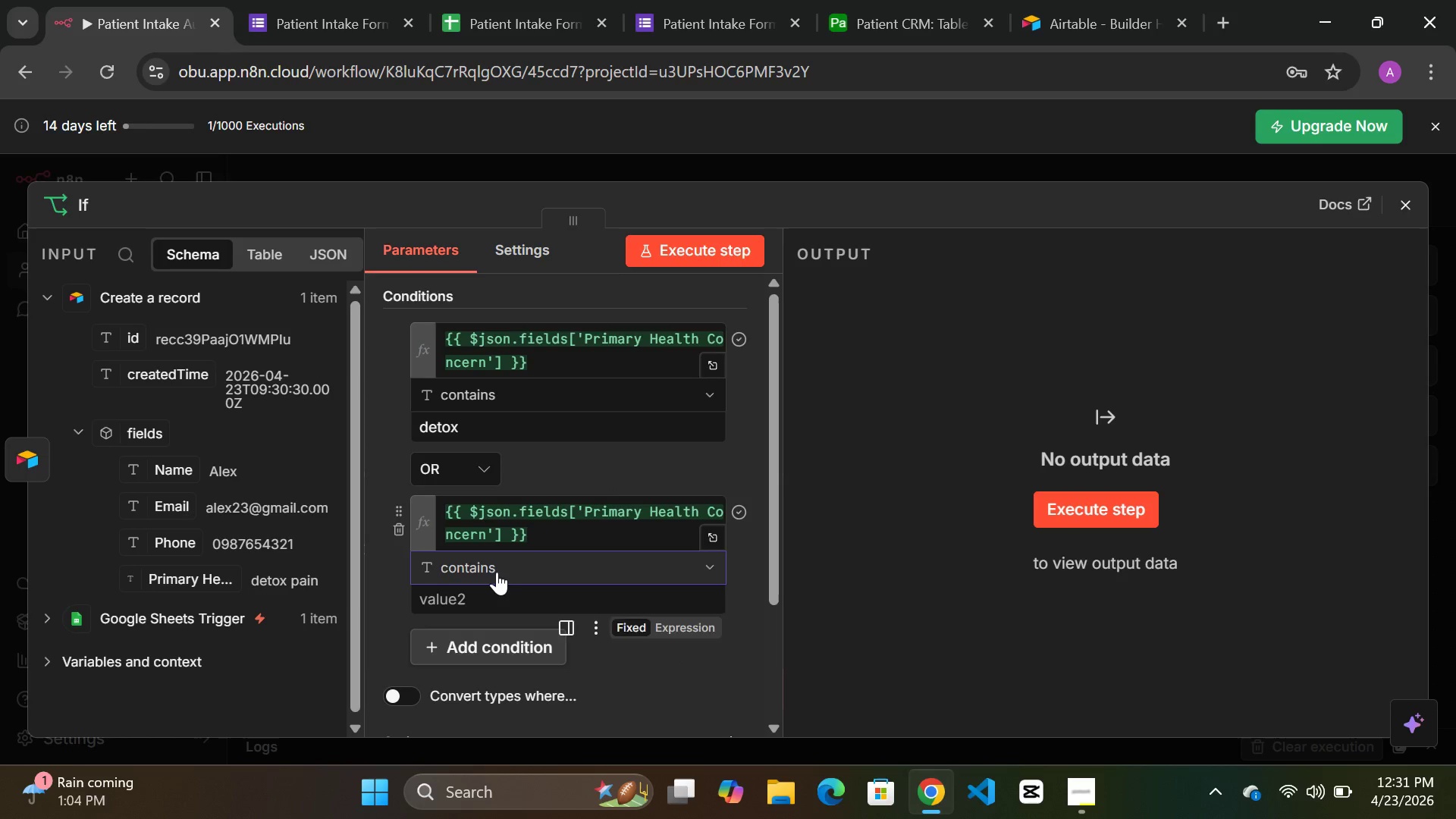 
left_click([492, 566])
 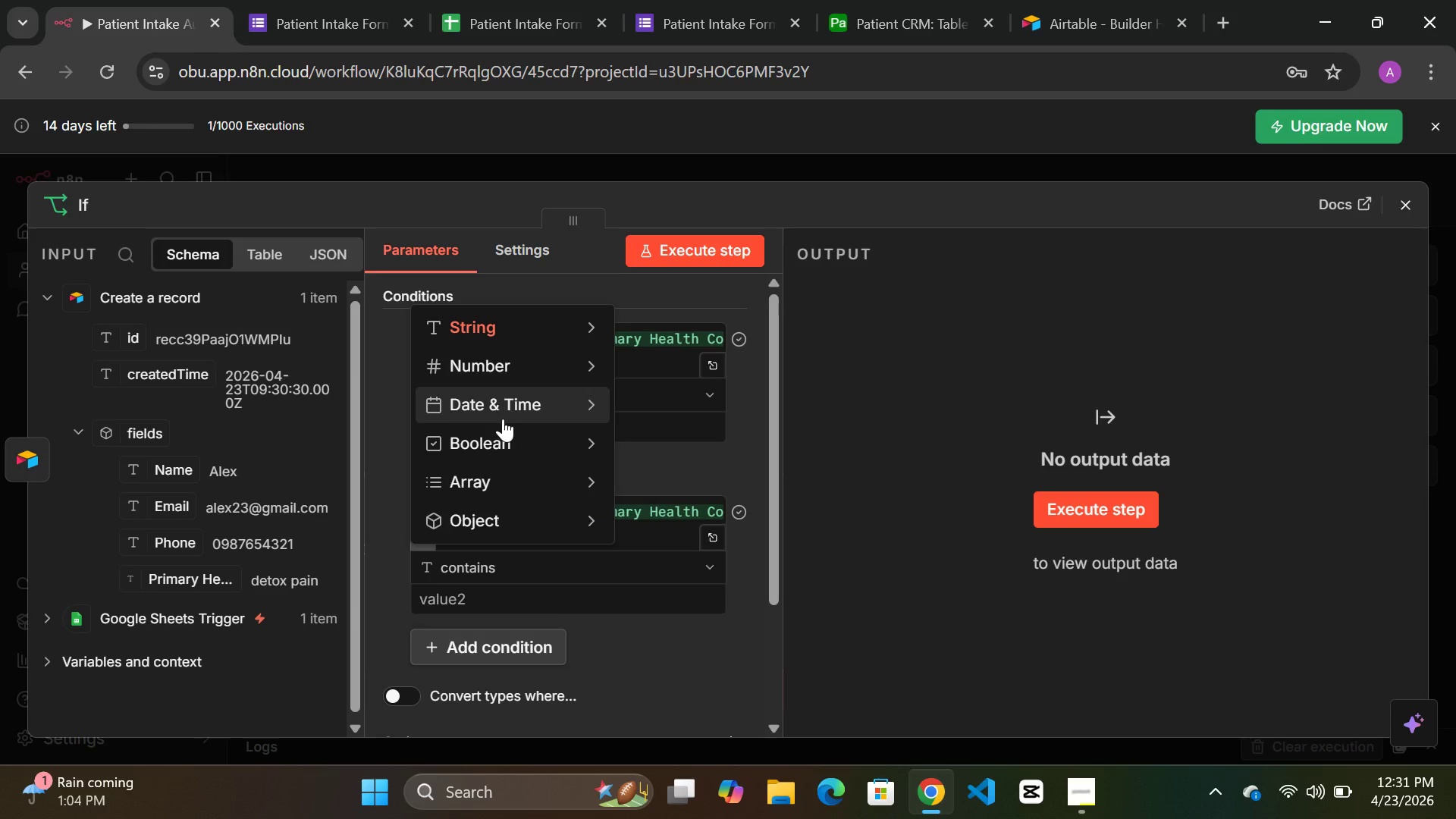 
left_click([500, 565])
 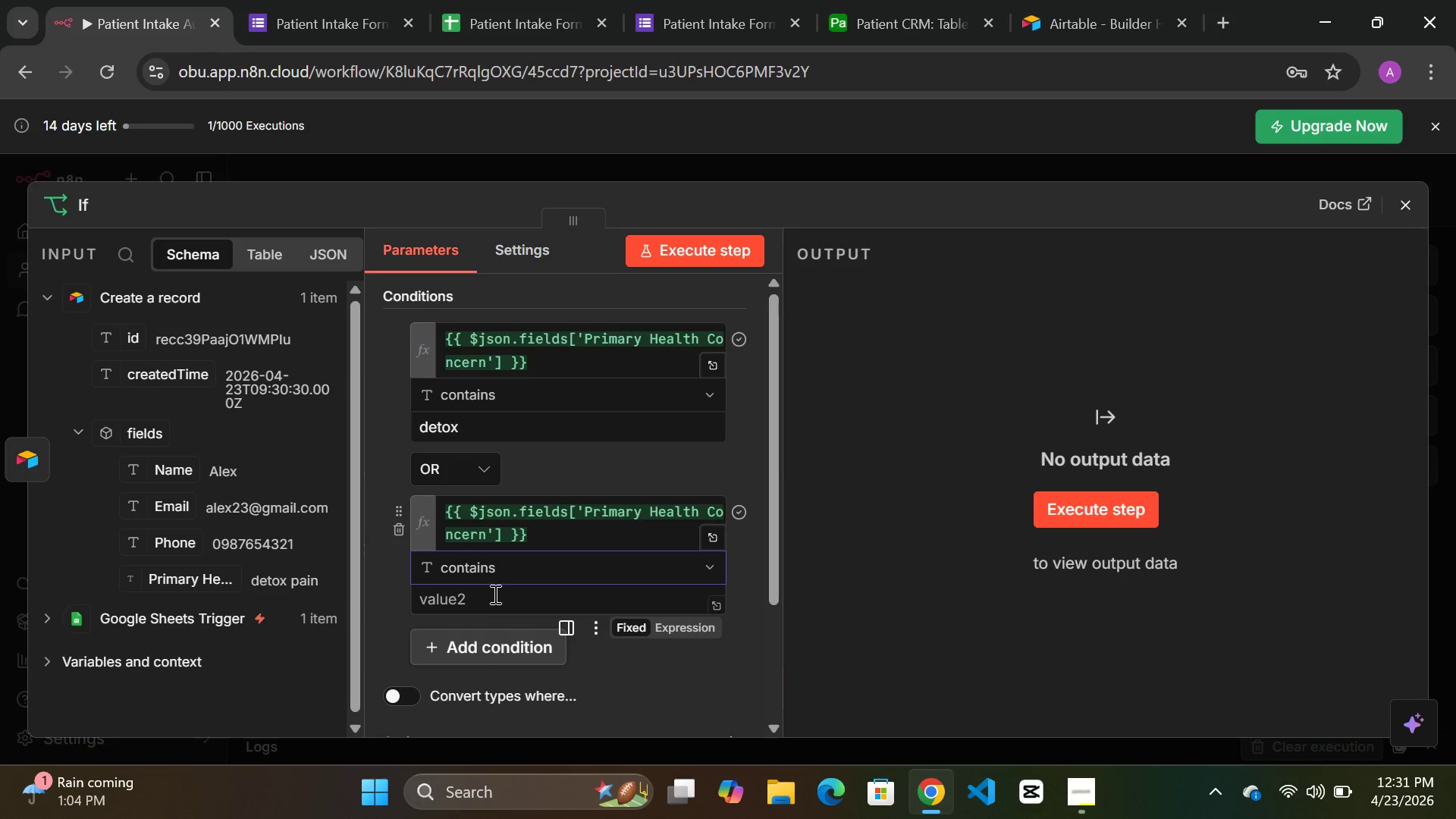 
left_click([494, 594])
 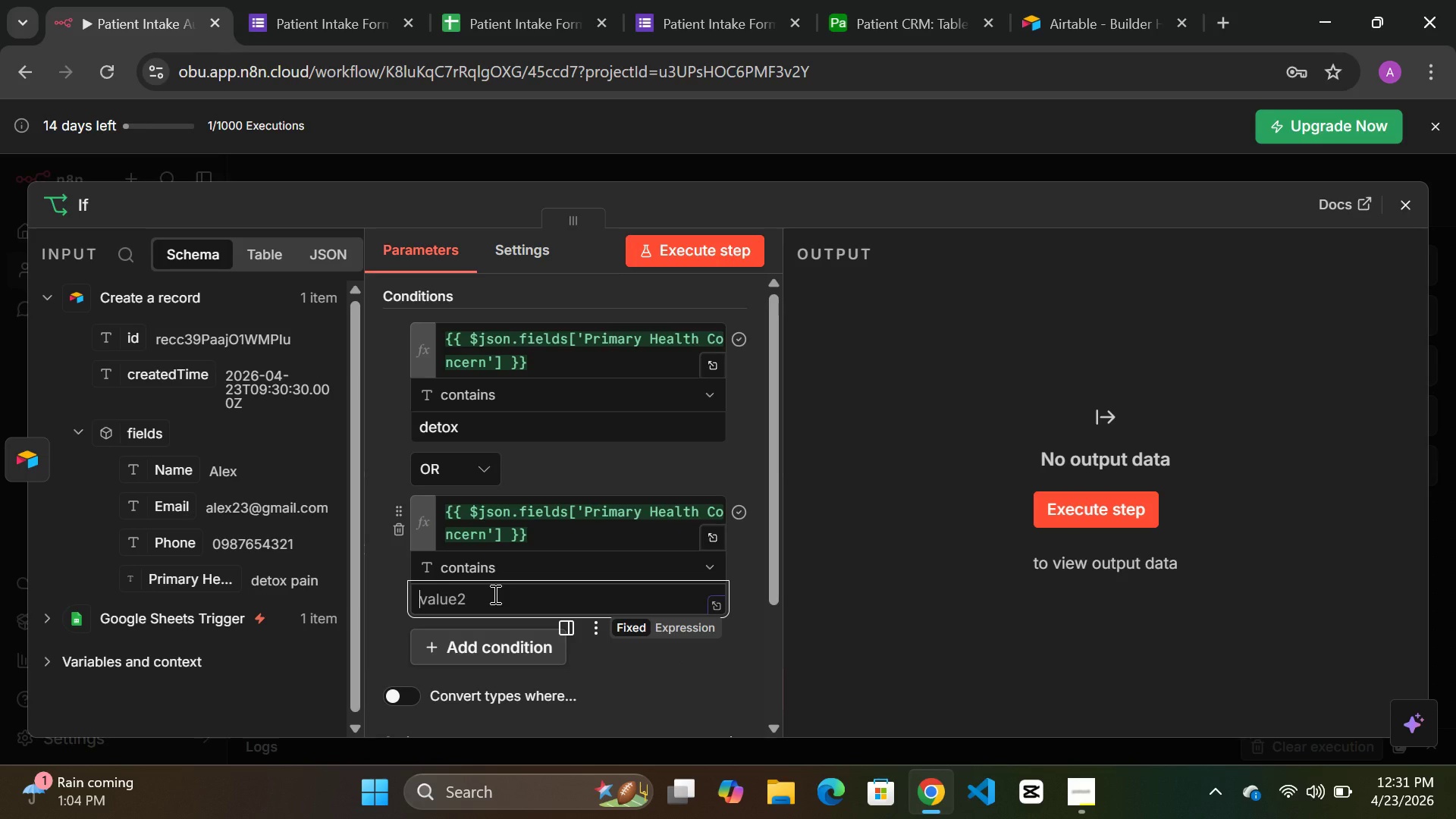 
type(cleanse)
 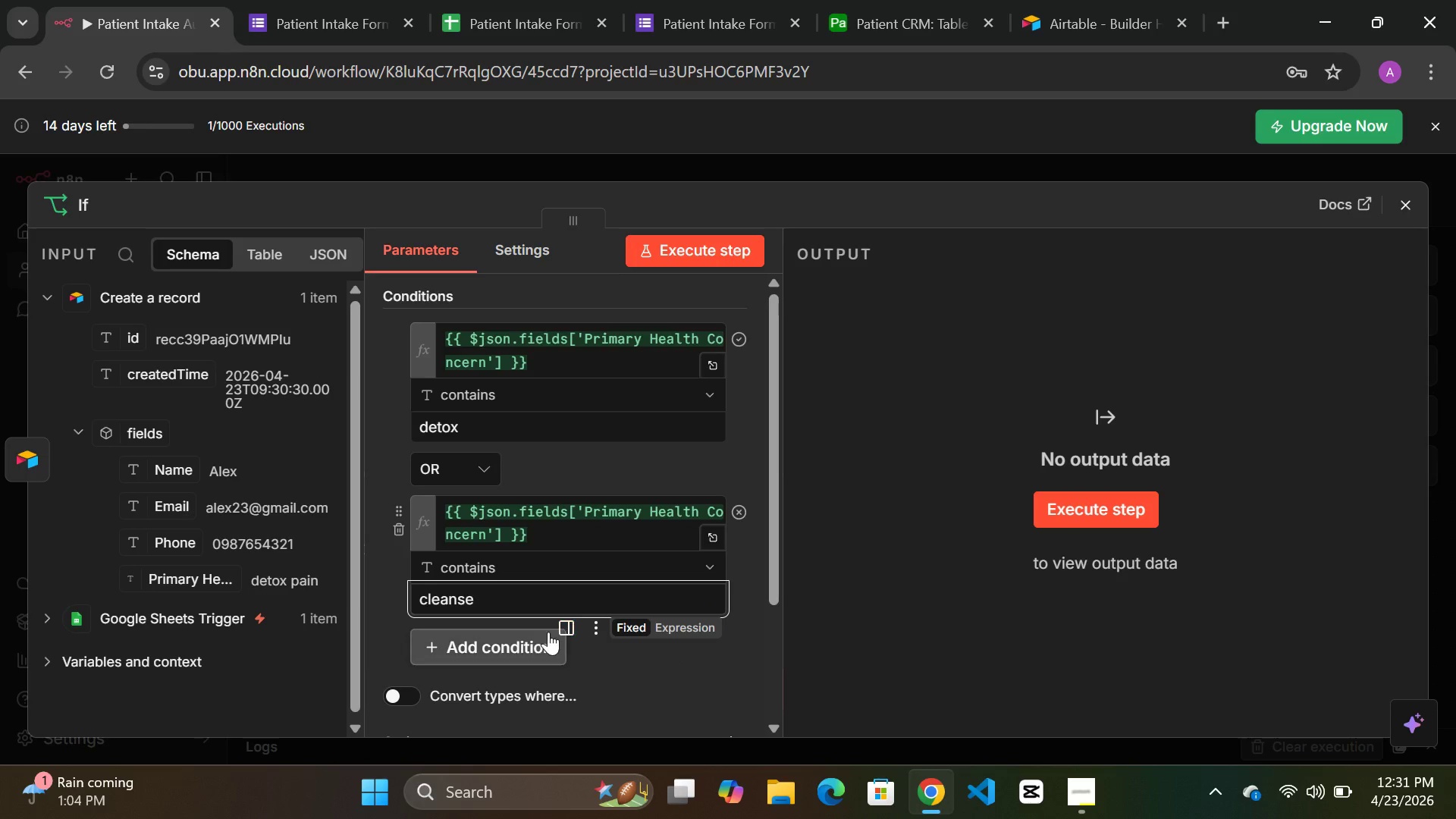 
left_click([520, 644])
 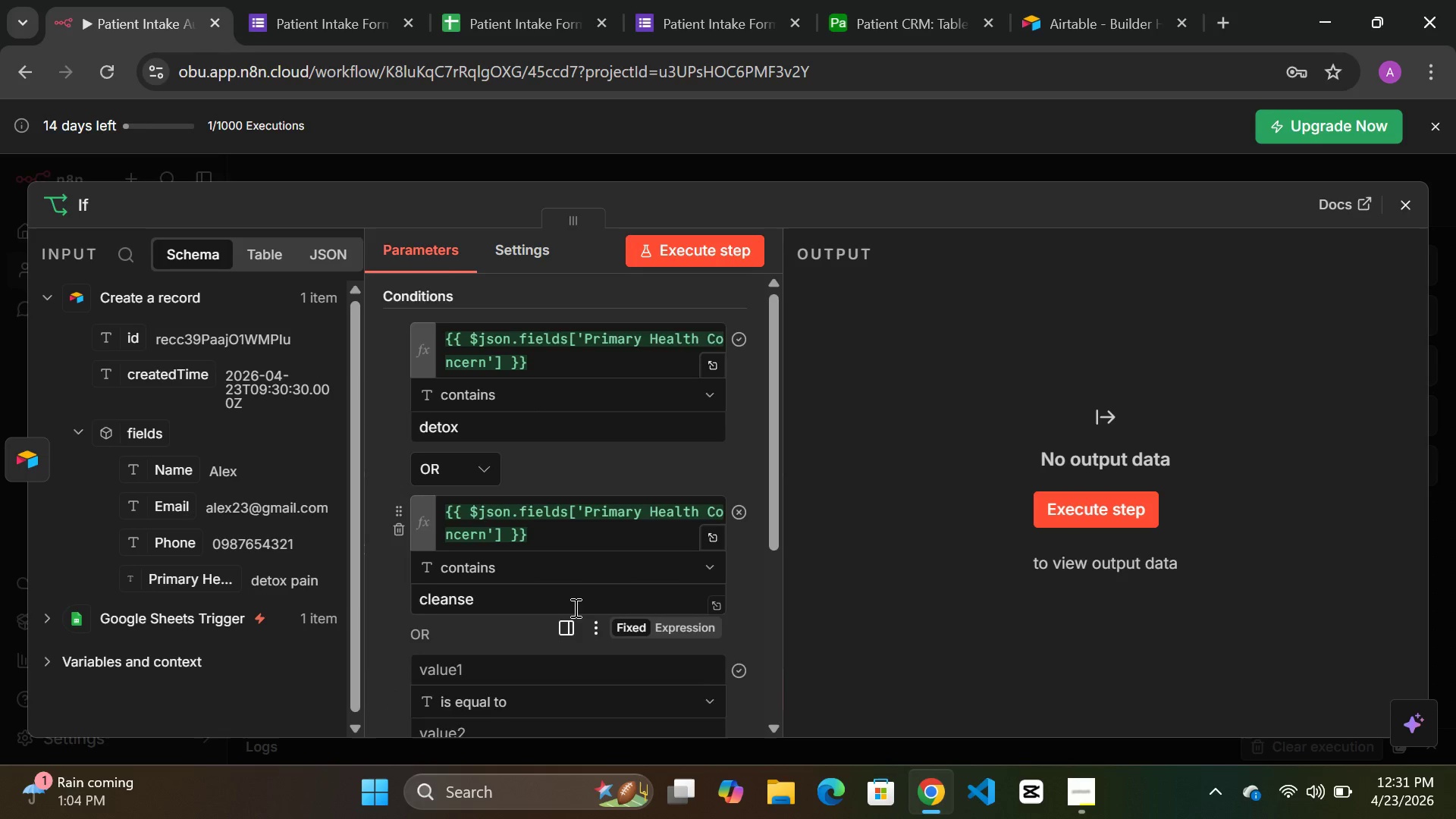 
scroll: coordinate [574, 607], scroll_direction: down, amount: 2.0
 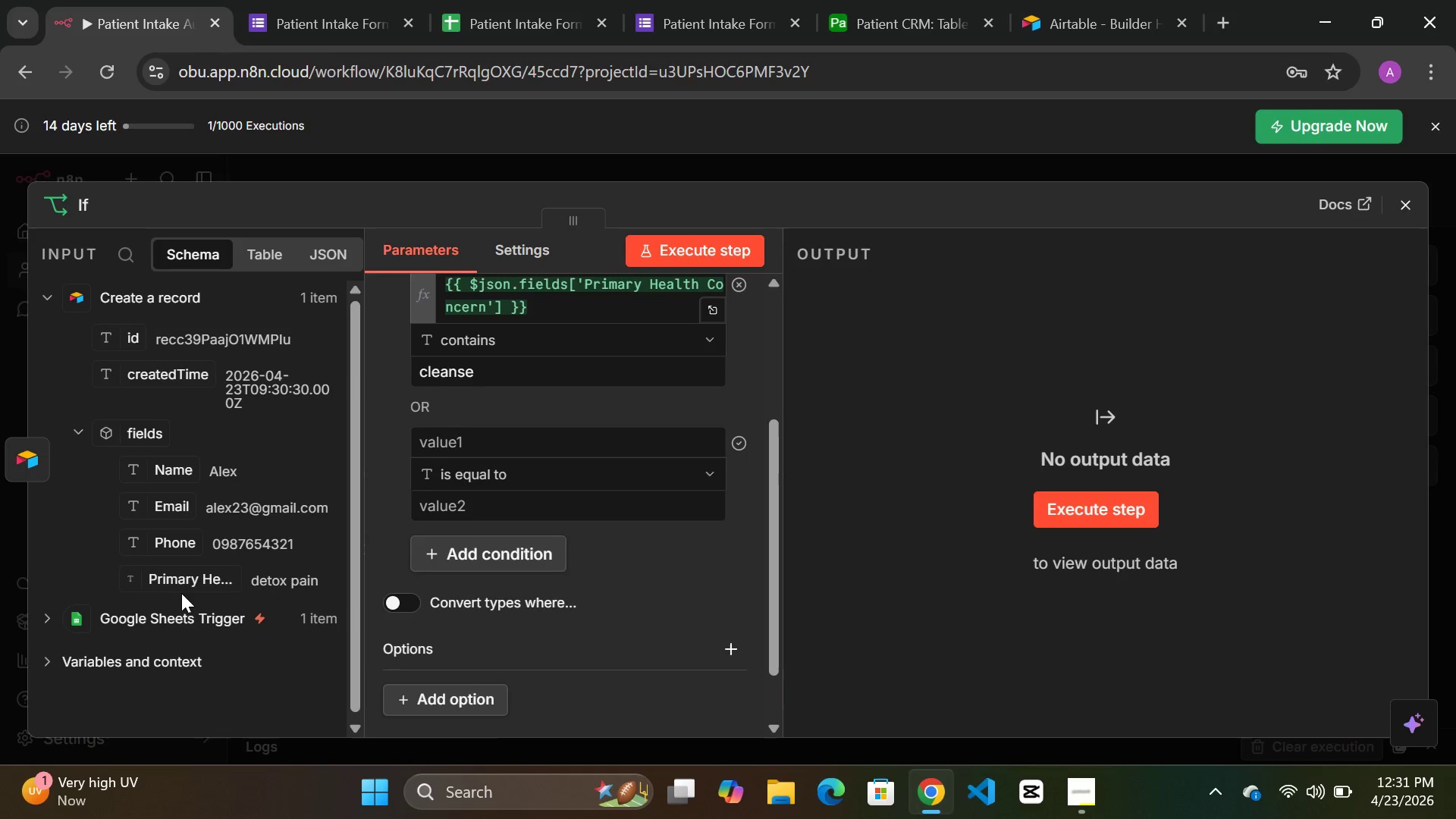 
left_click_drag(start_coordinate=[174, 582], to_coordinate=[533, 454])
 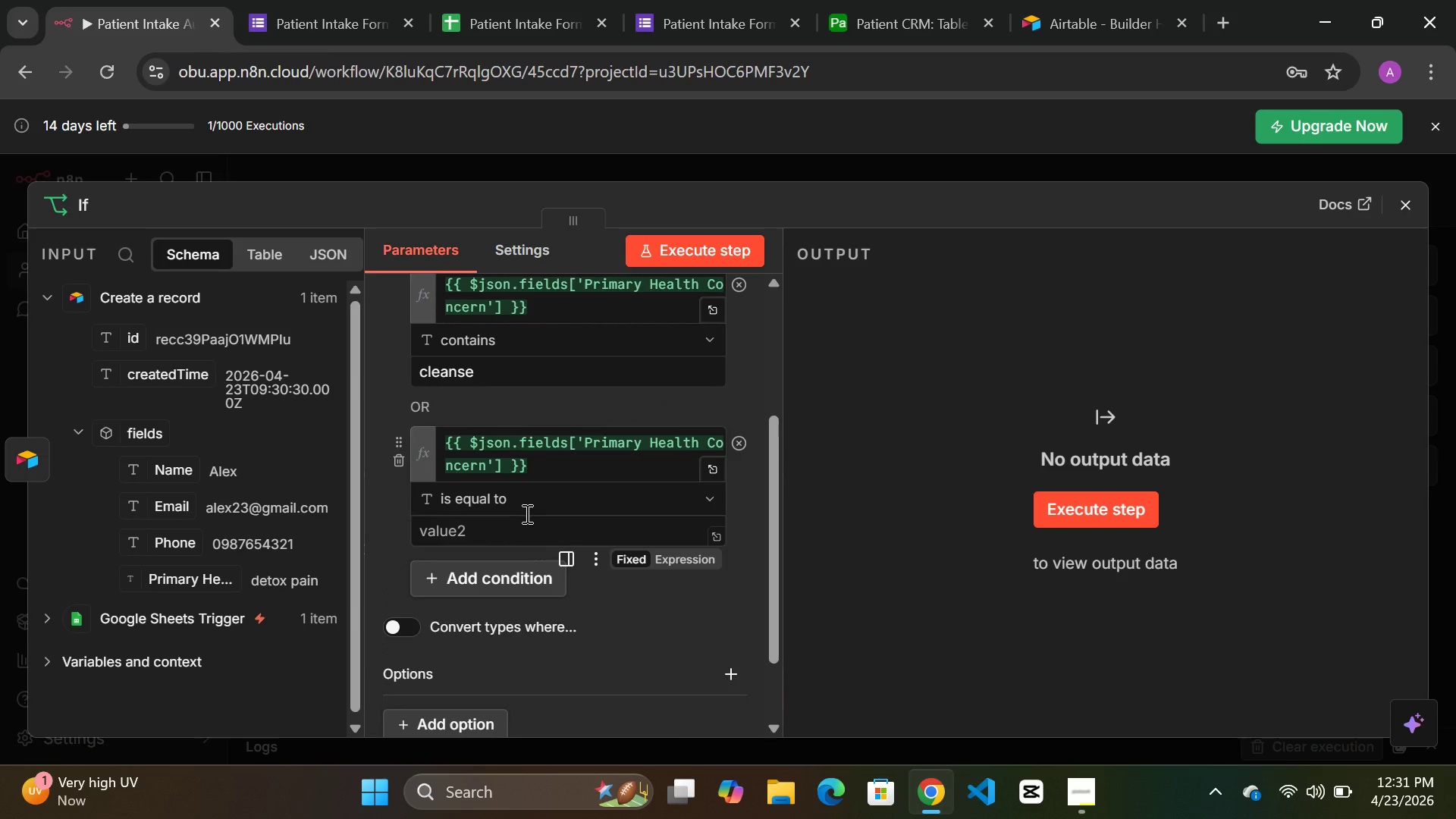 
left_click([548, 500])
 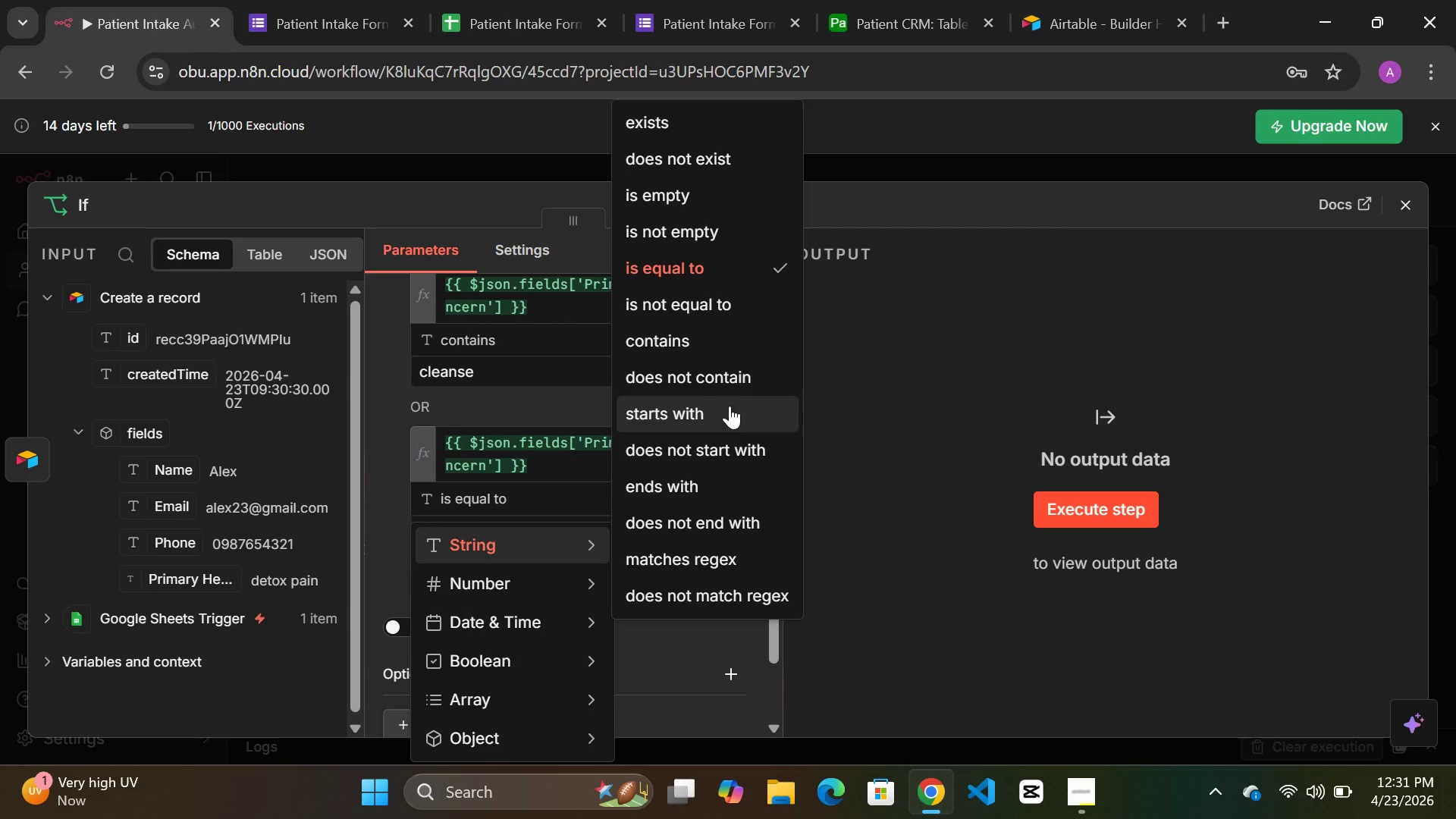 
left_click([692, 345])
 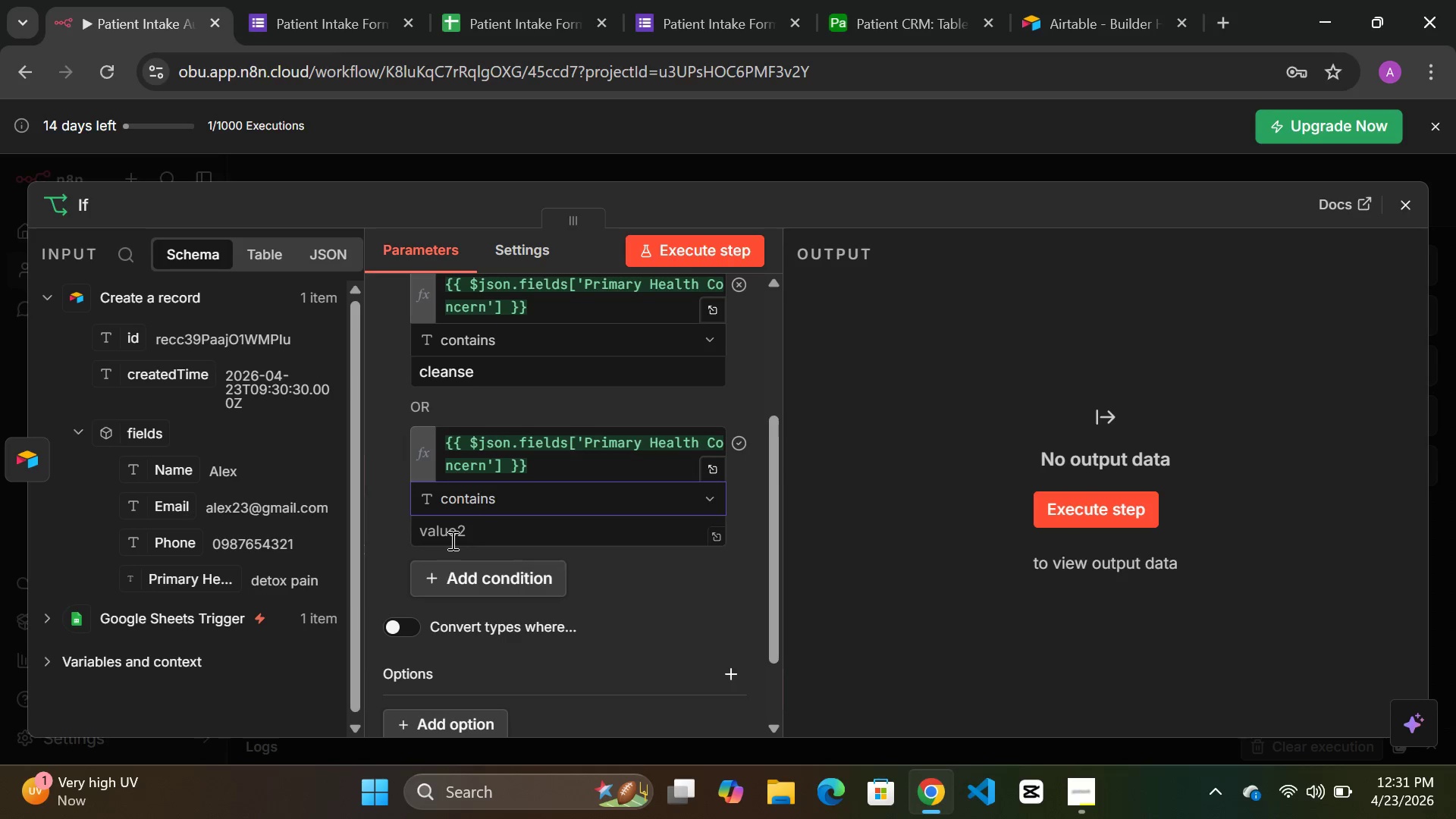 
left_click([448, 535])
 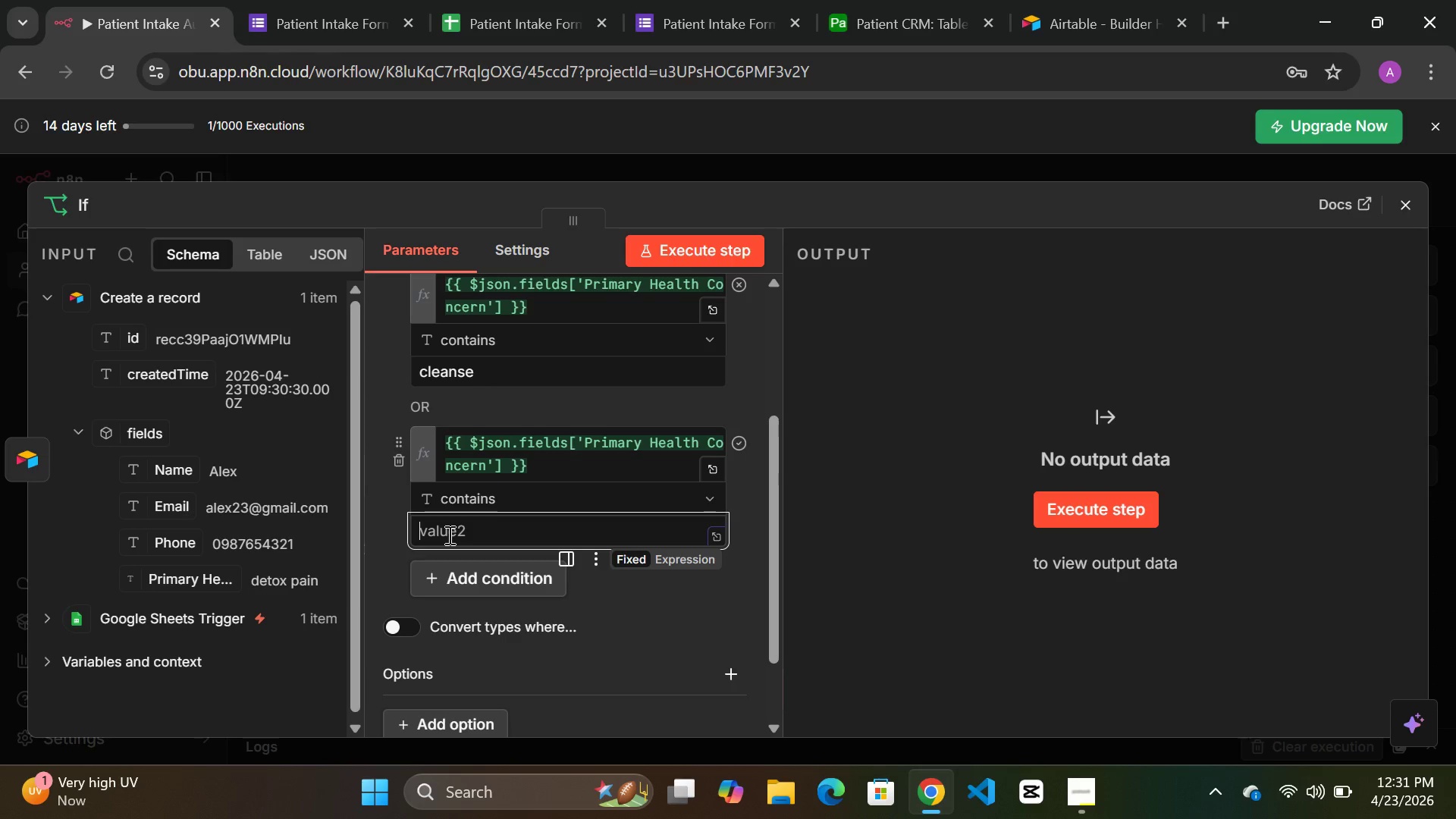 
type(seasonal)
 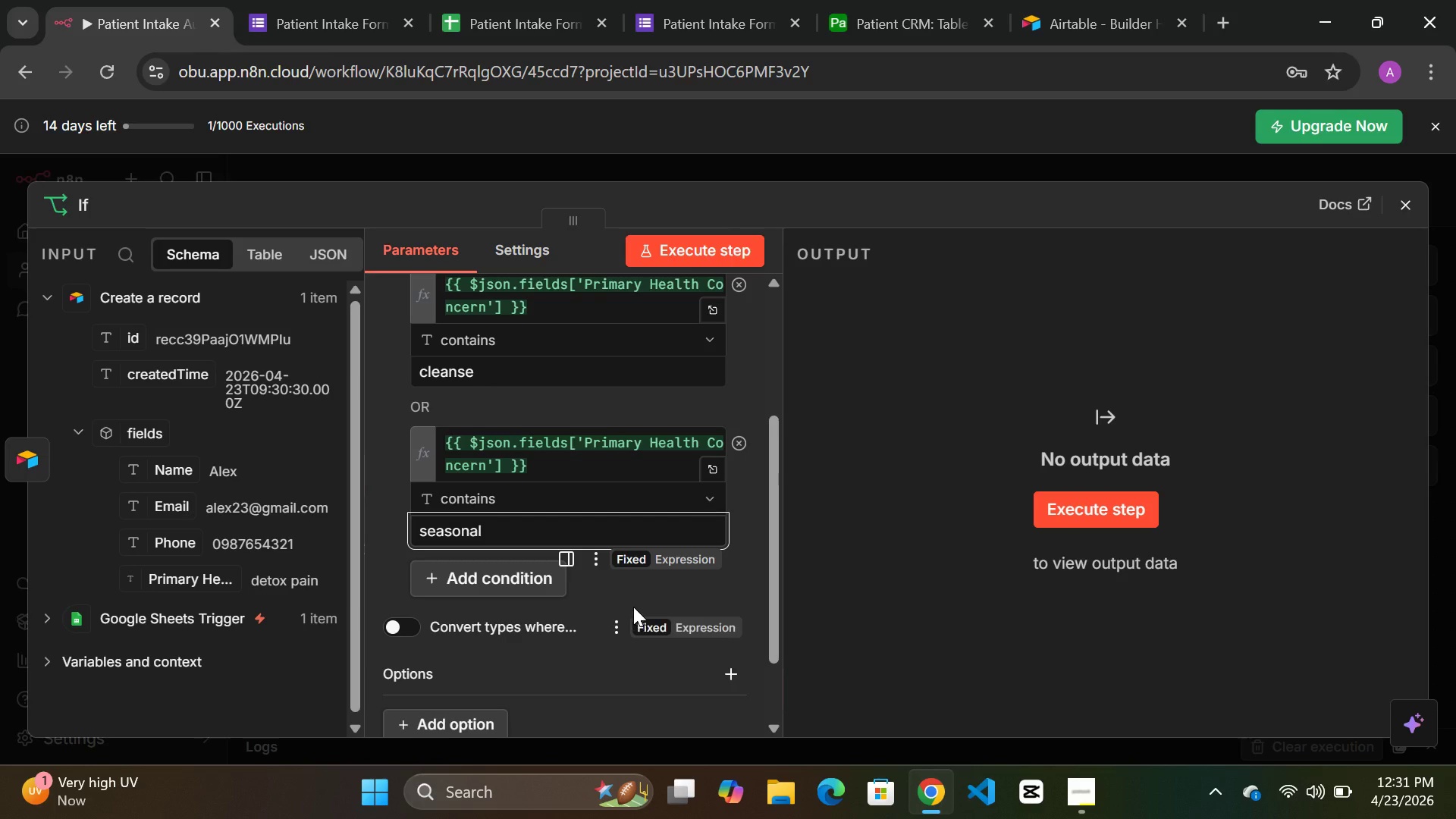 
left_click([651, 592])
 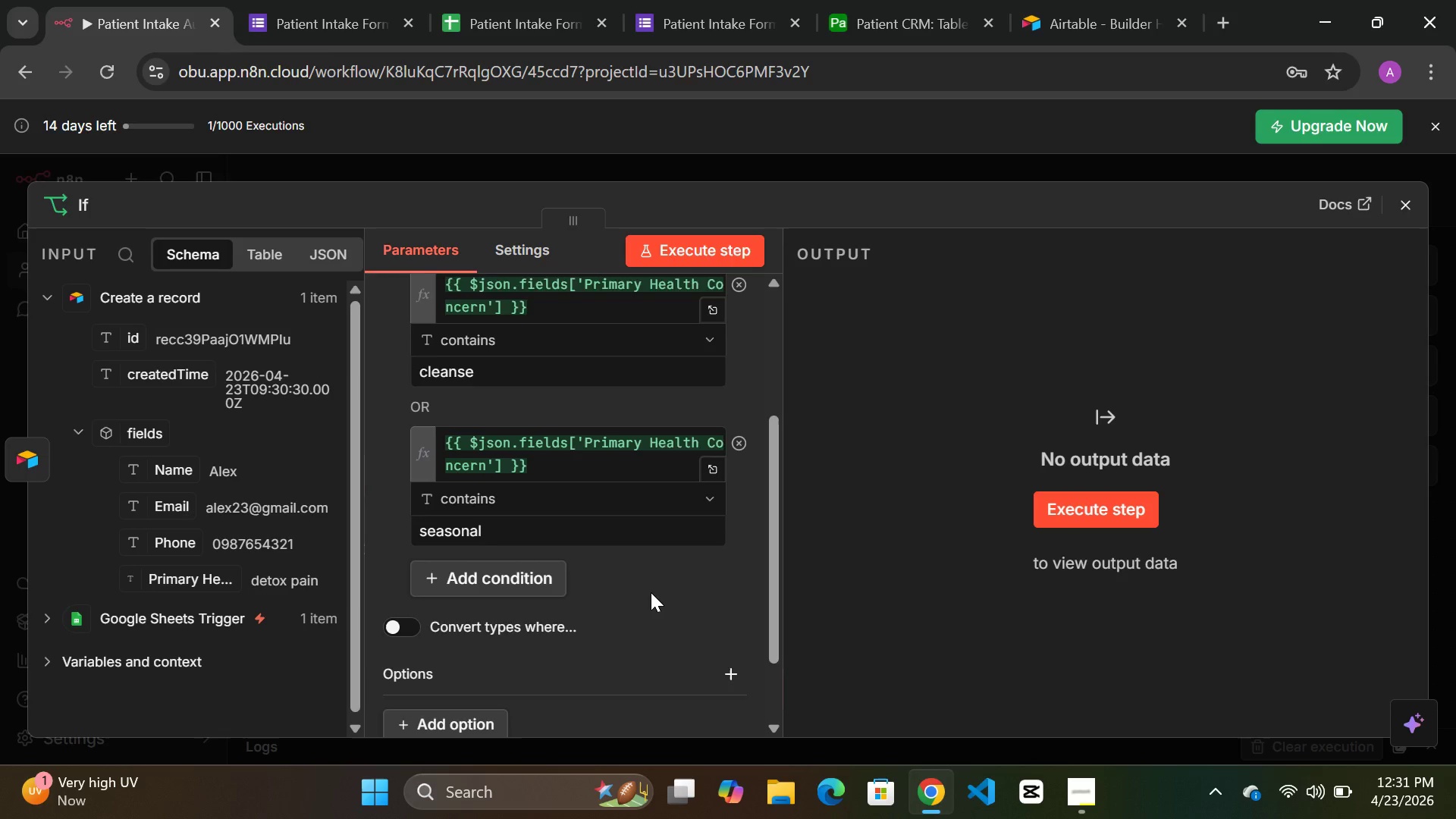 
scroll: coordinate [651, 592], scroll_direction: up, amount: 5.0
 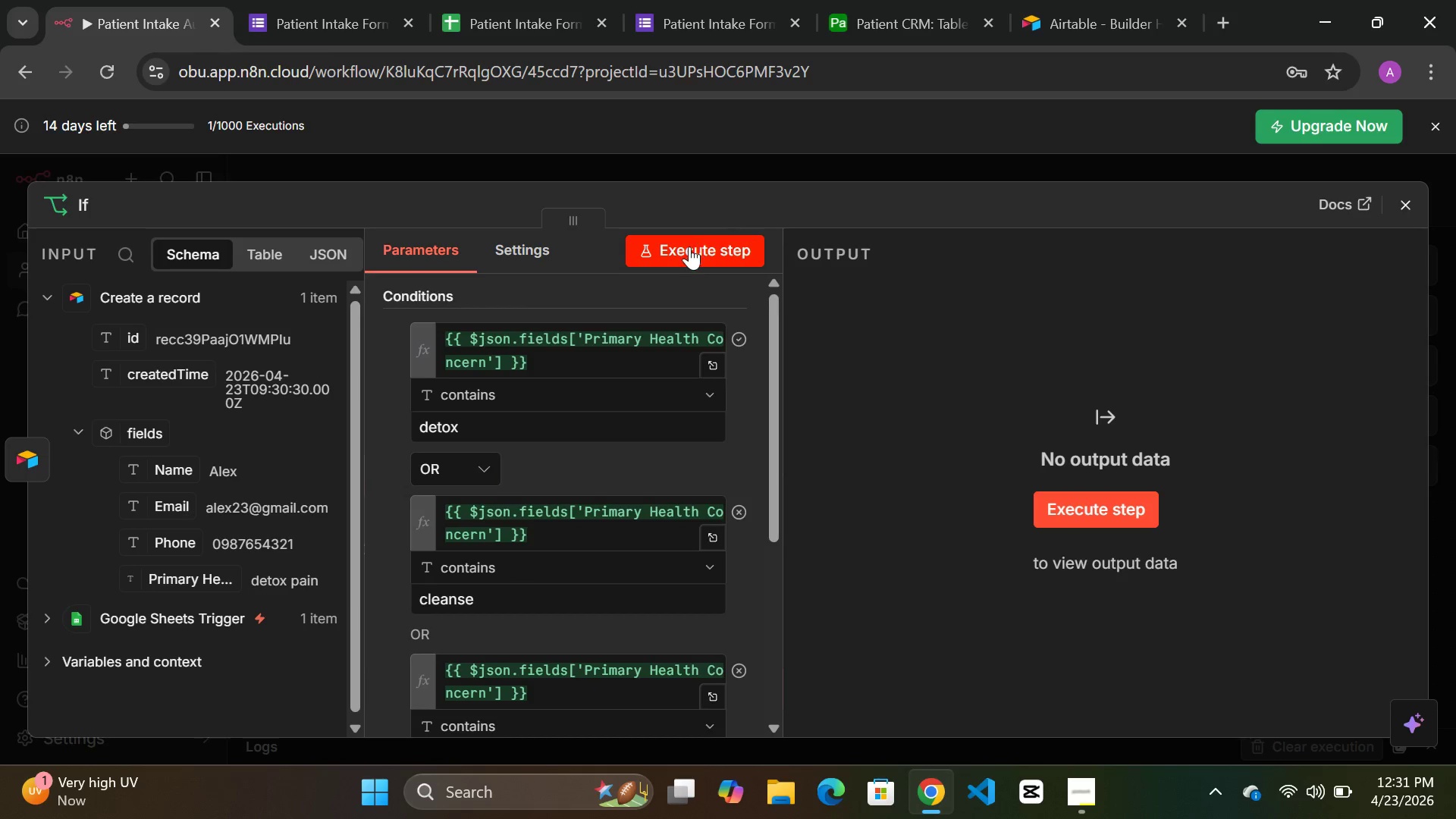 
left_click([689, 248])
 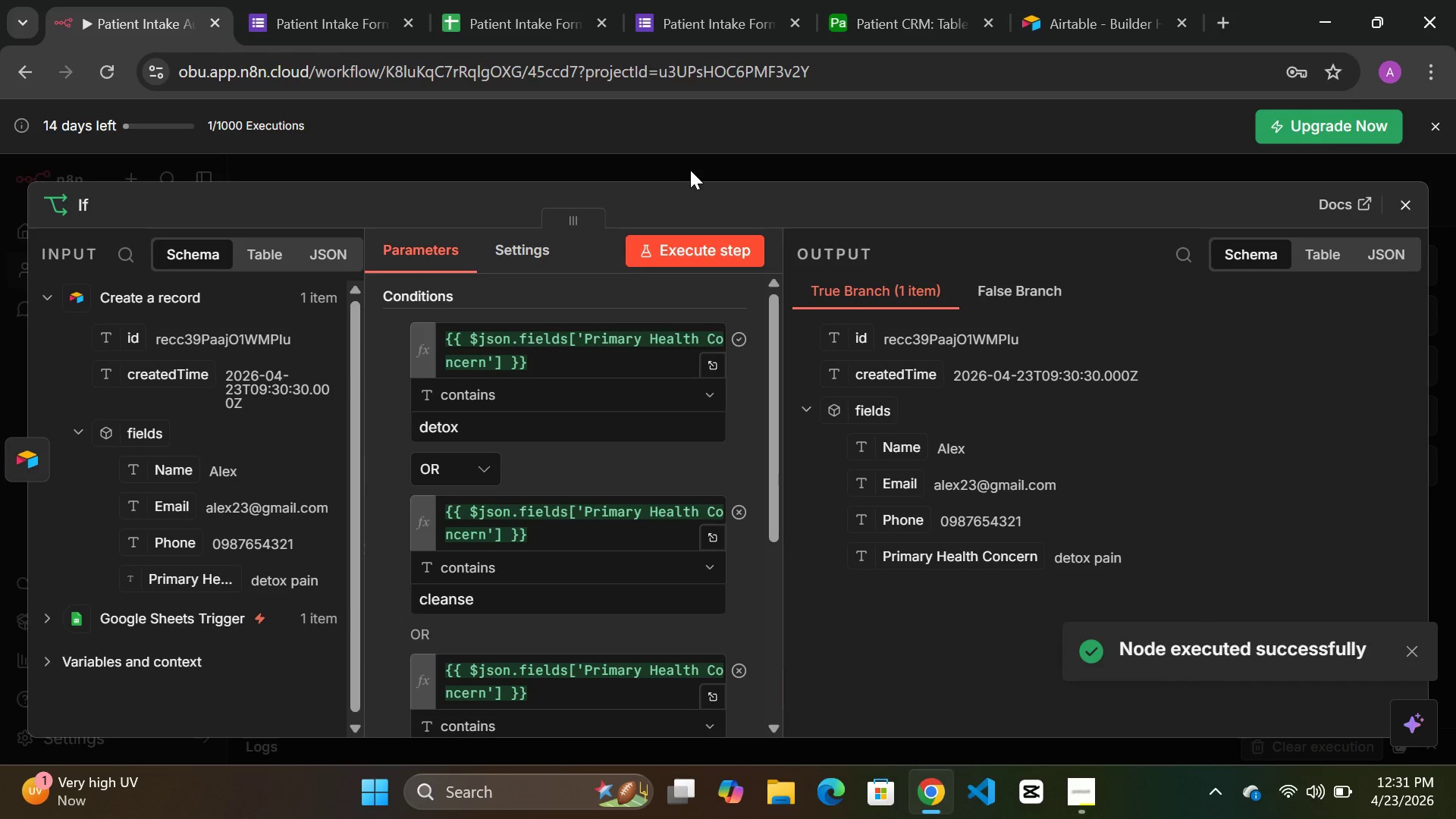 
left_click([697, 159])
 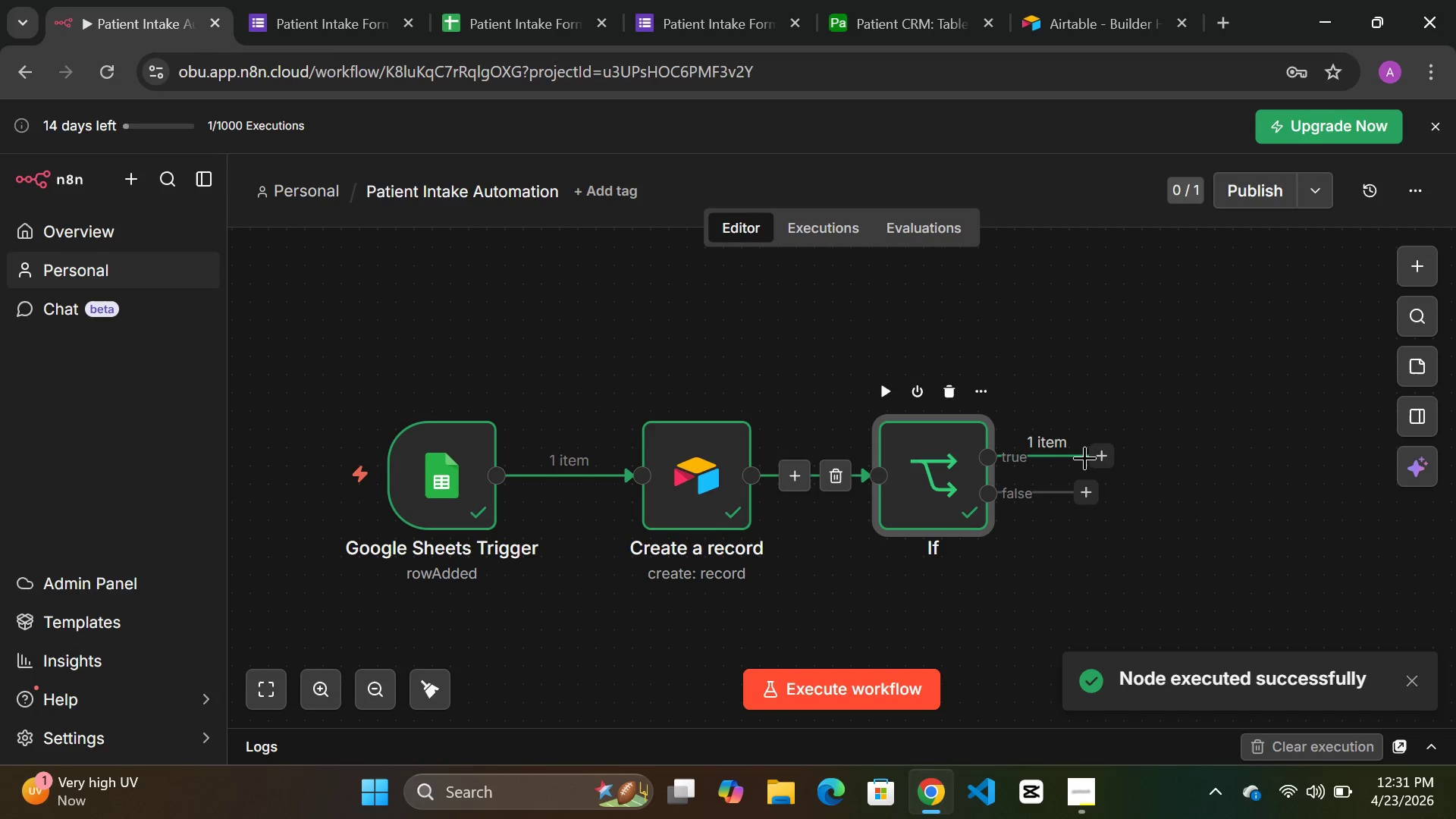 
left_click([1101, 457])
 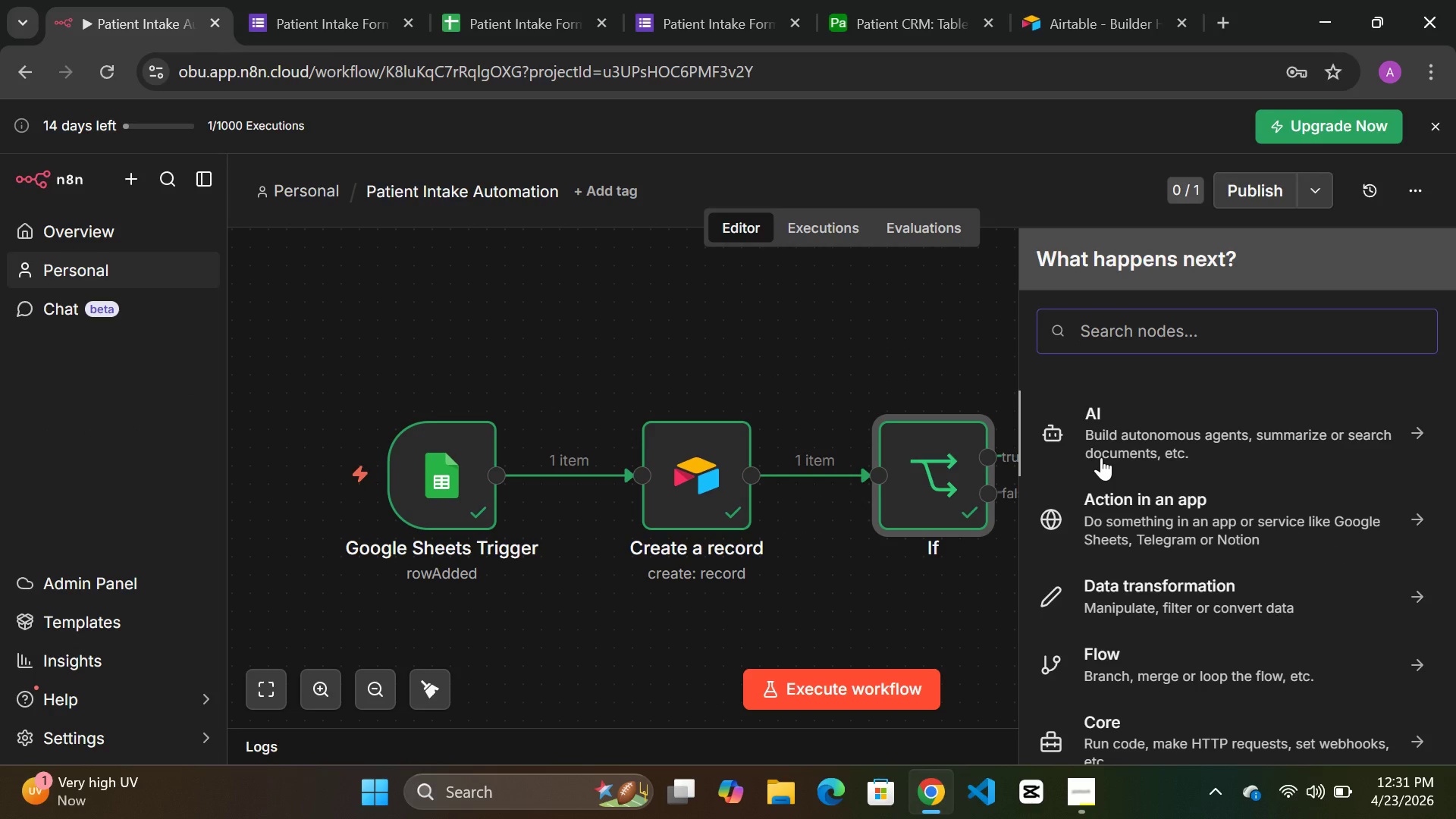 
type(sla)
 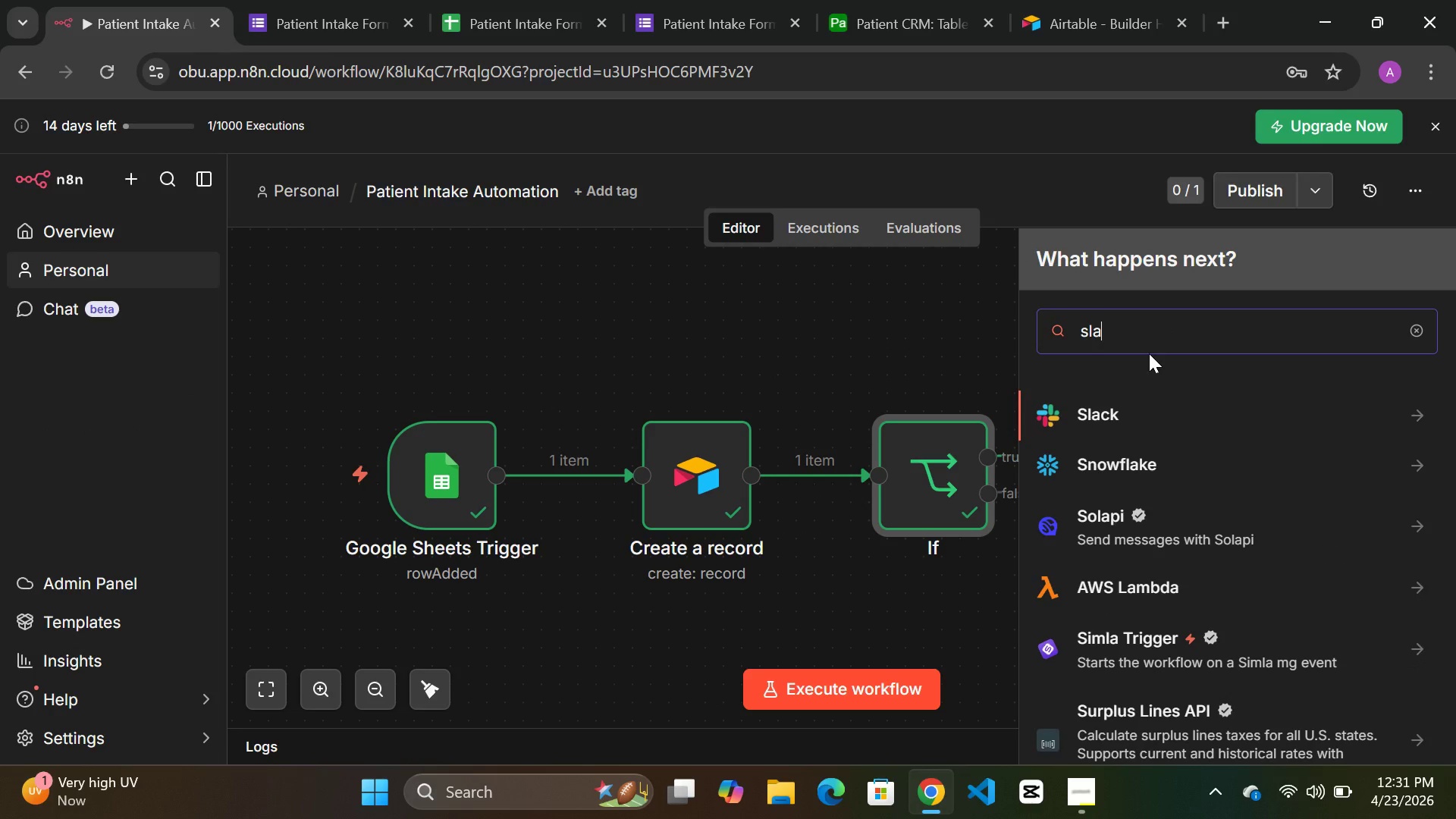 
left_click([1128, 416])
 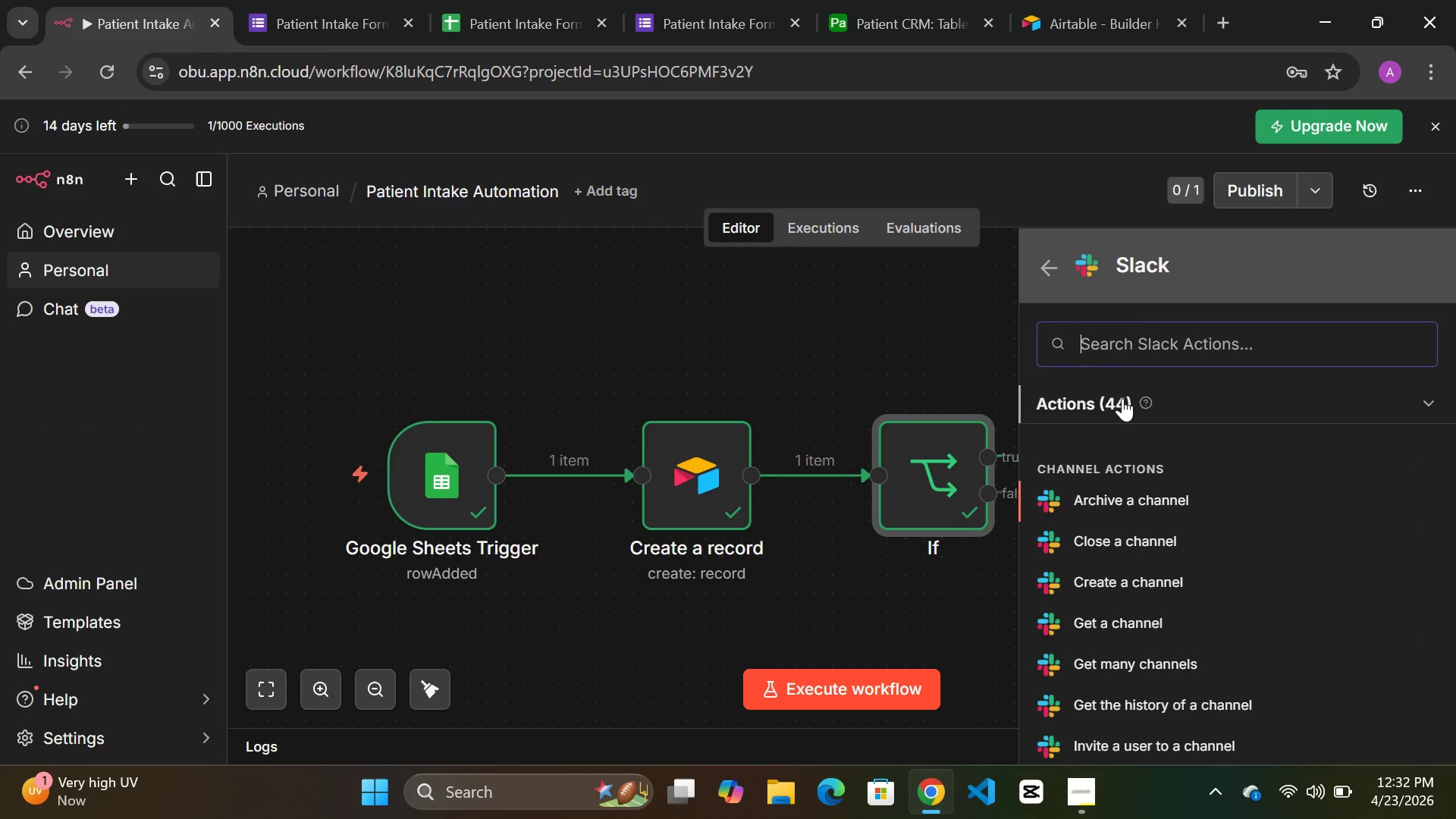 
type(sen)
 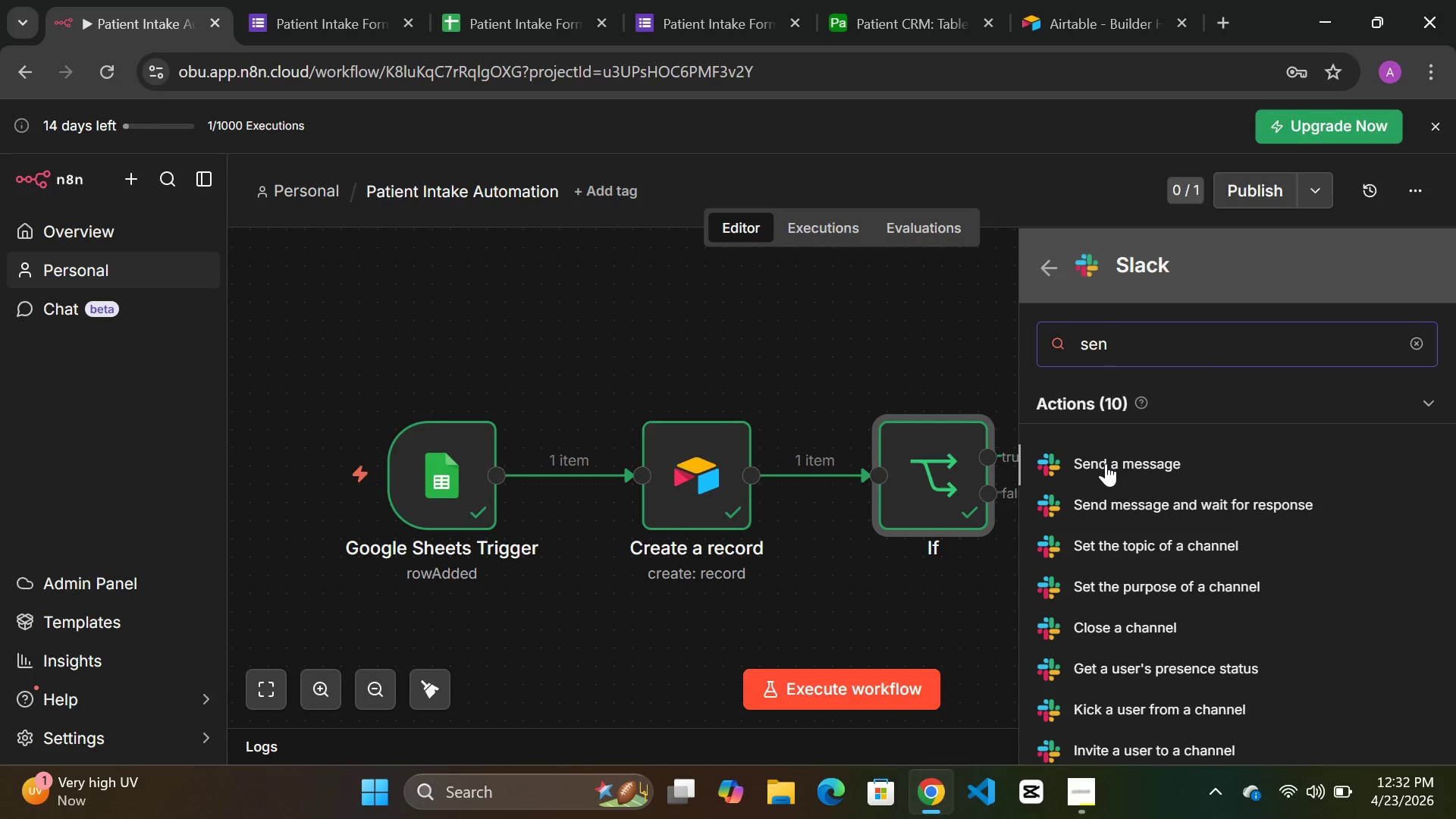 
left_click([1106, 463])
 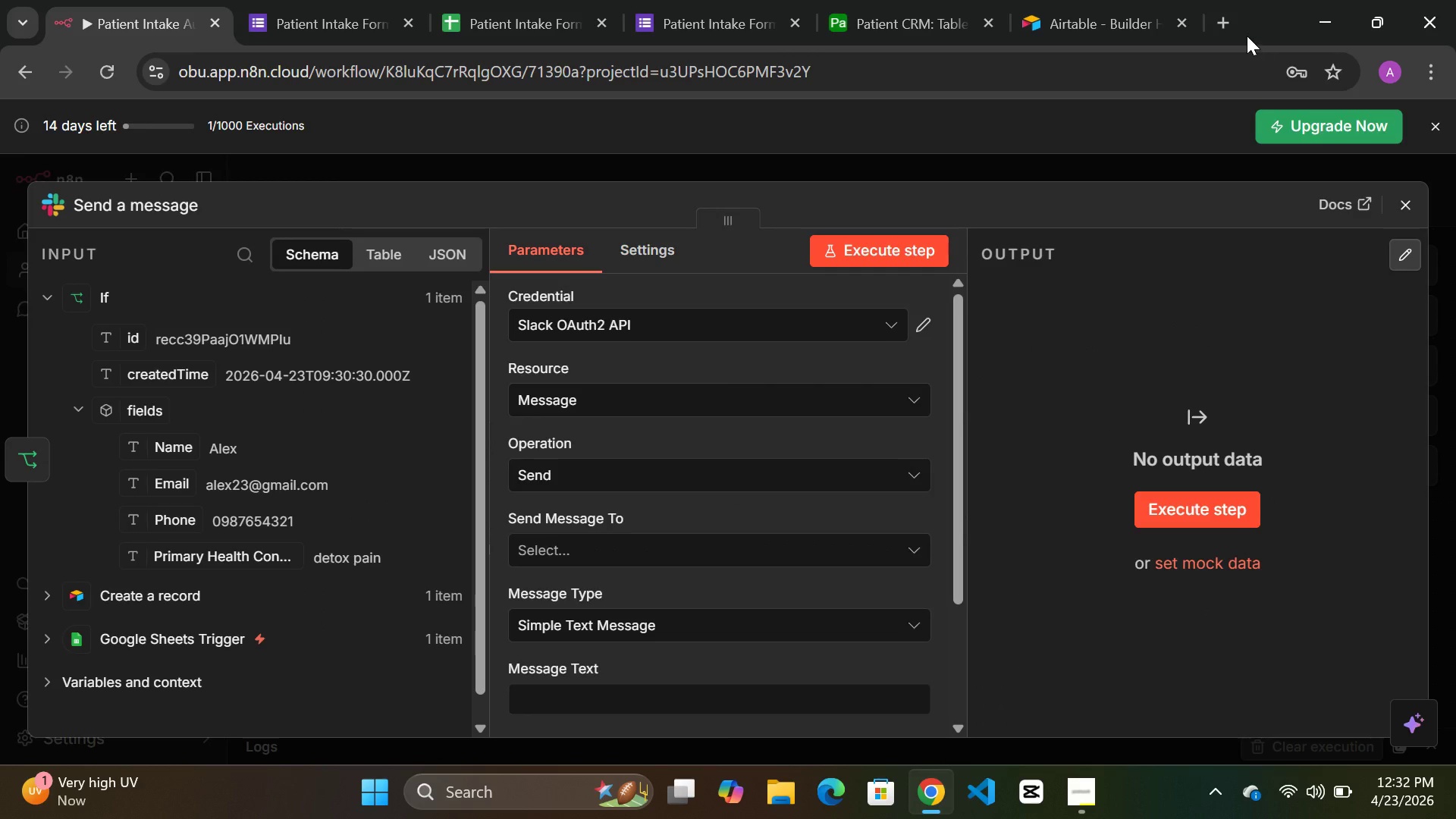 
left_click([1215, 24])
 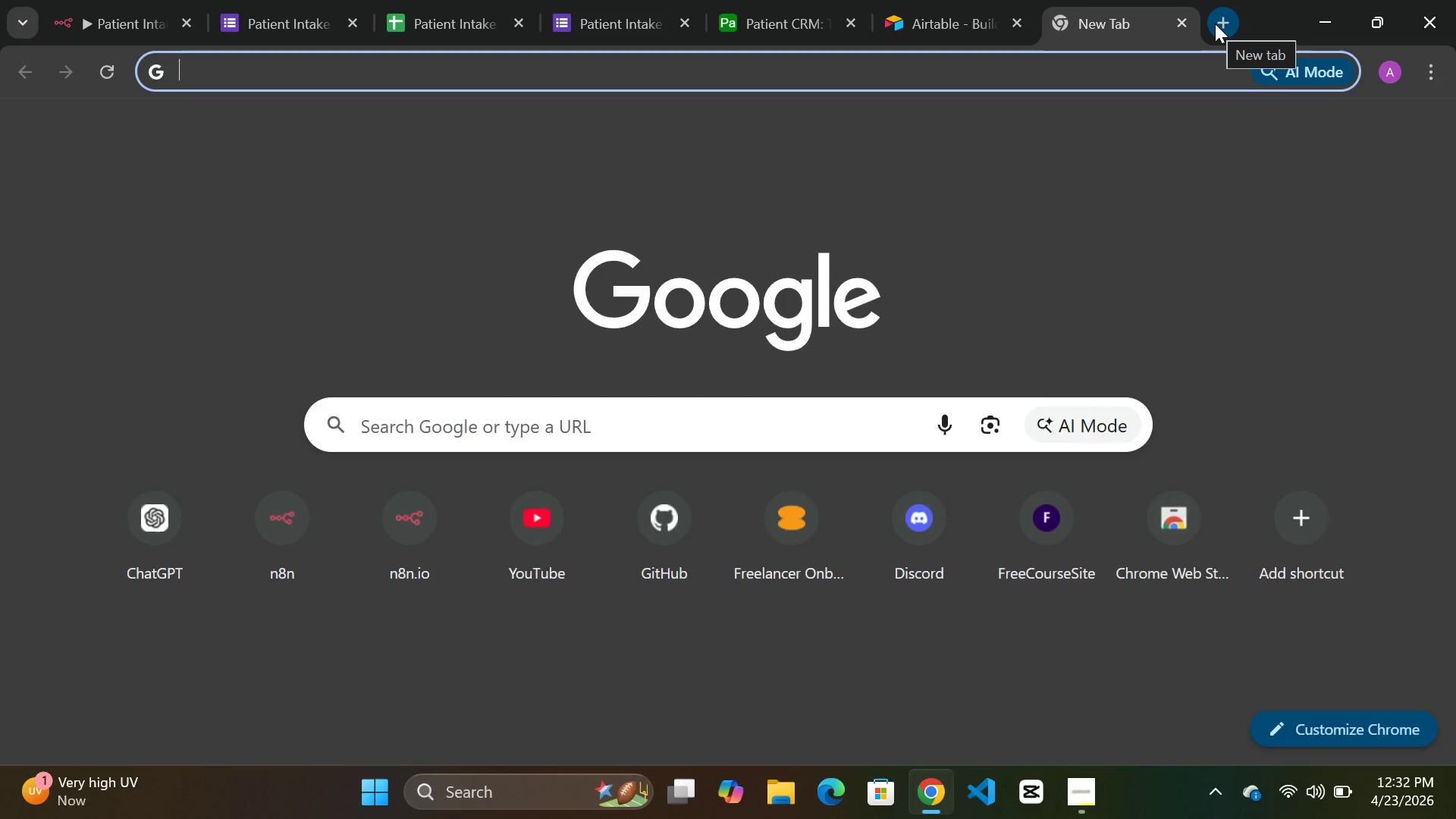 
type(slack)
 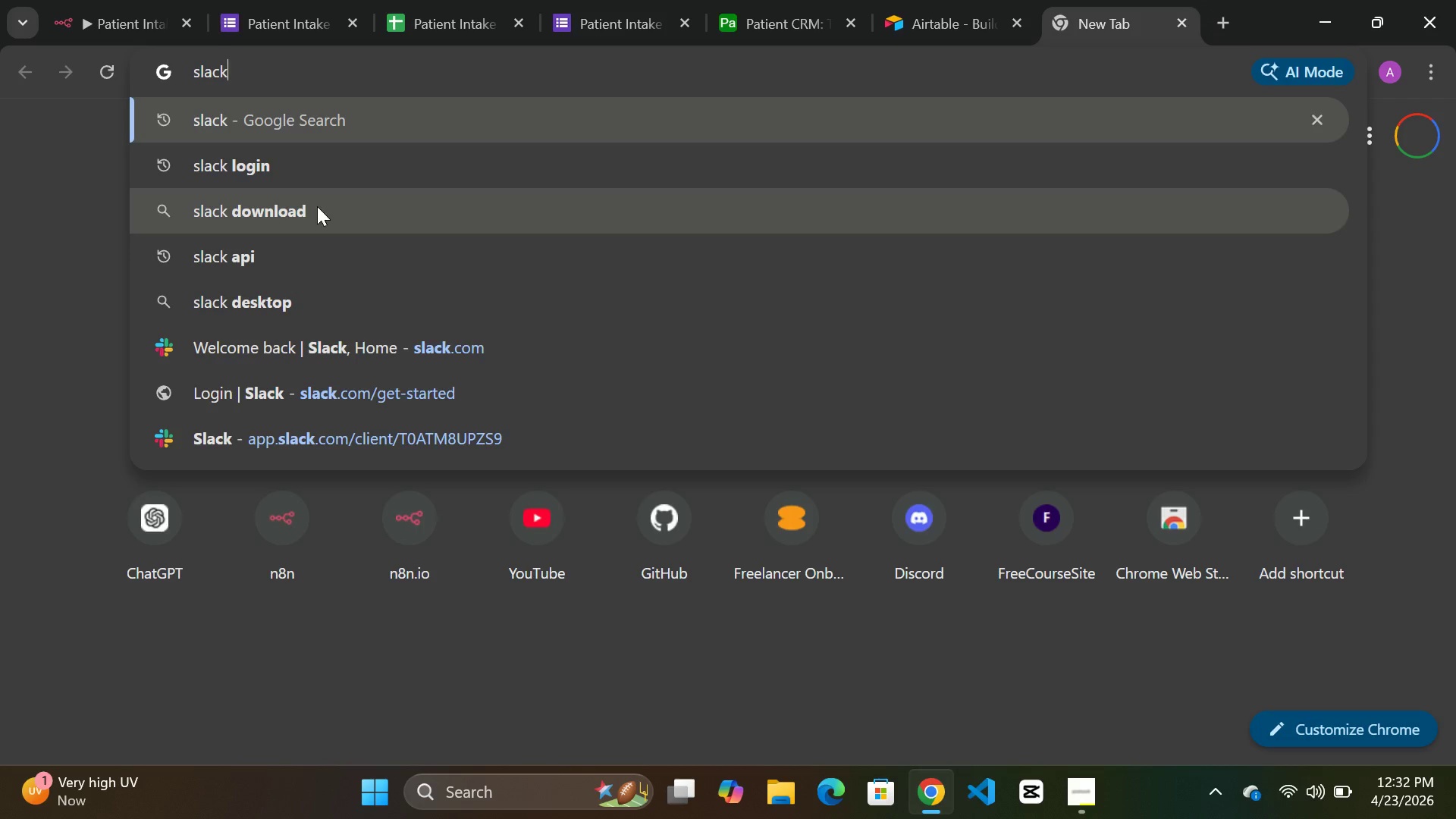 
key(Enter)
 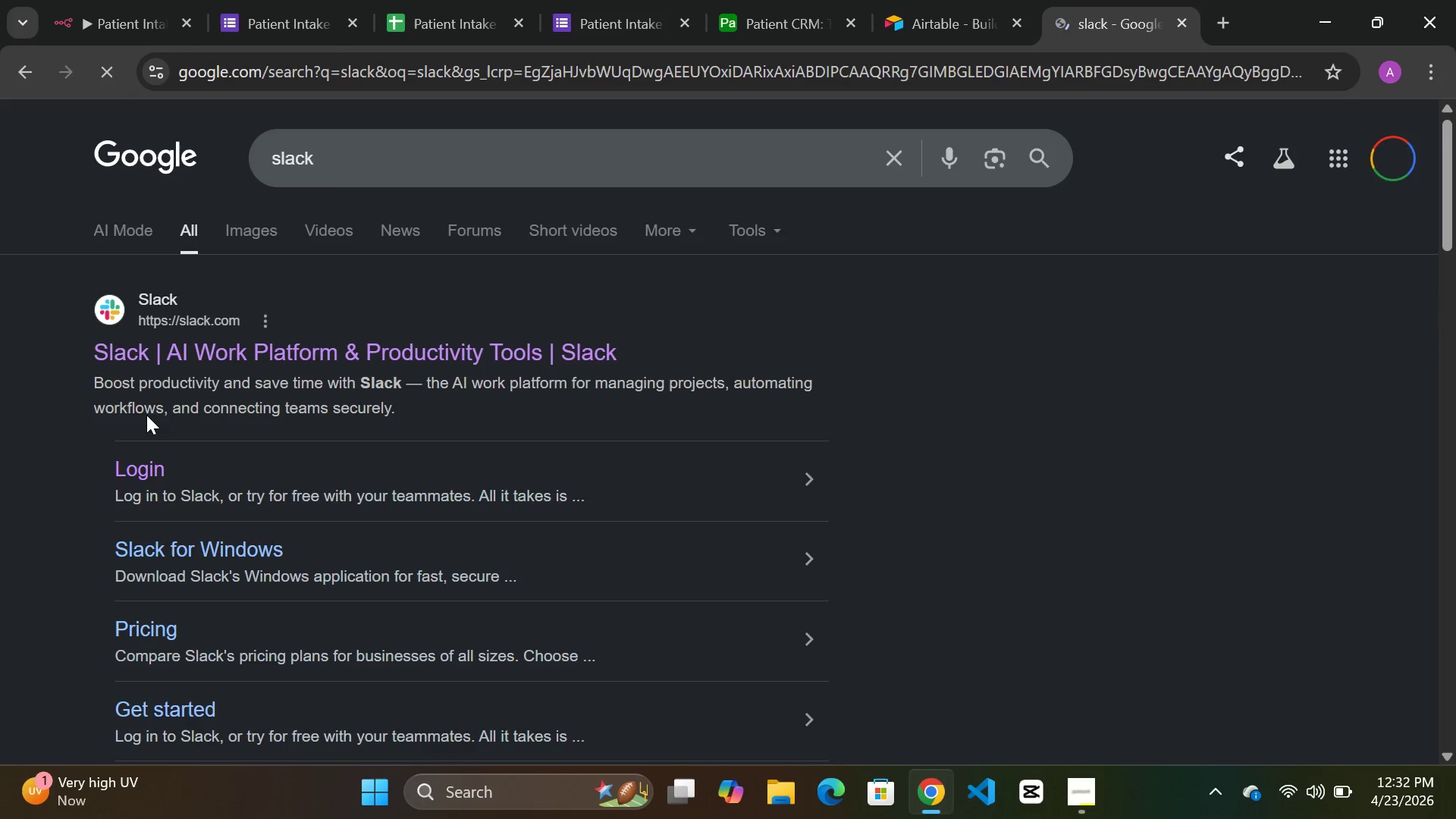 
left_click([266, 344])
 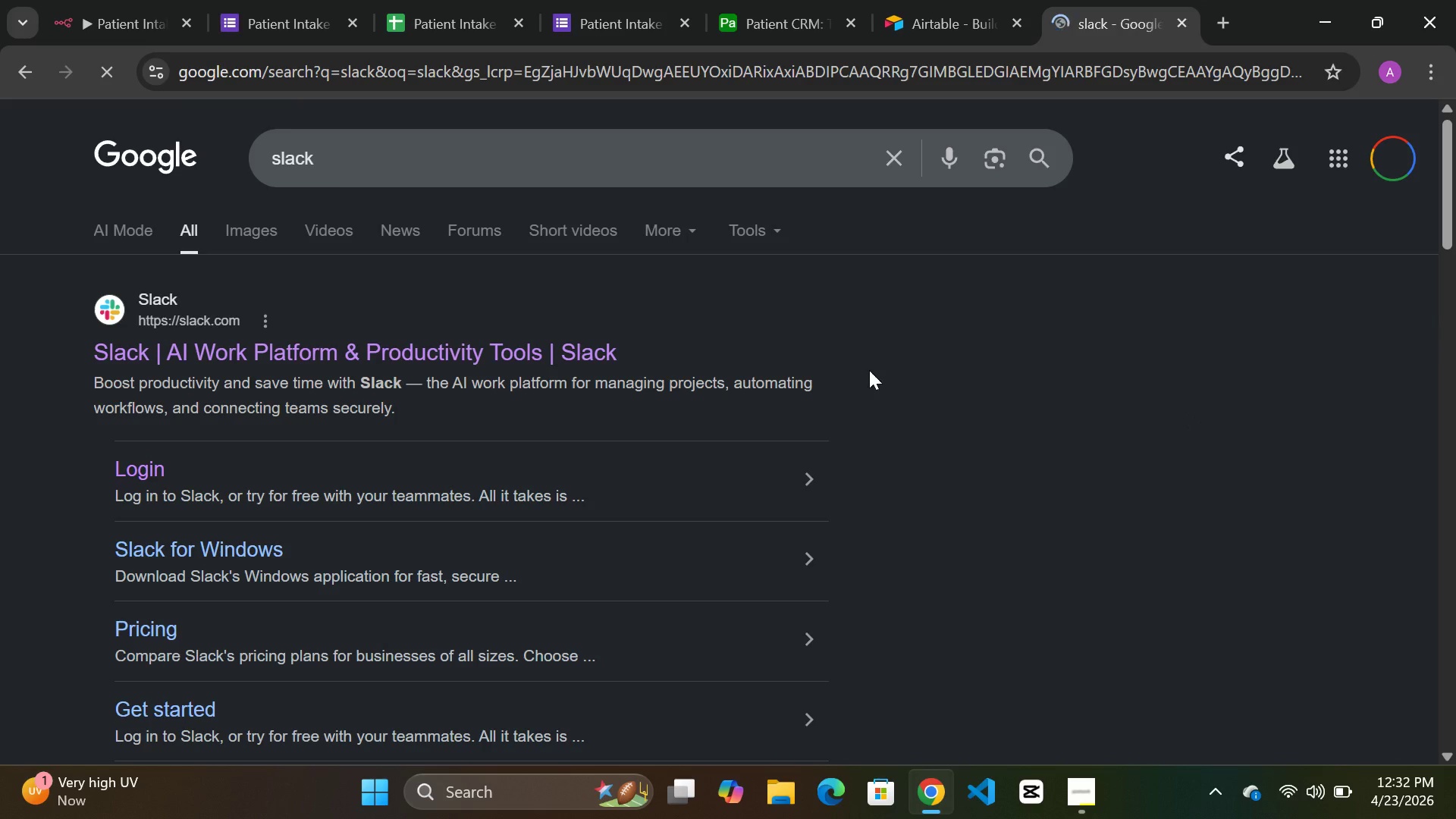 
wait(5.11)
 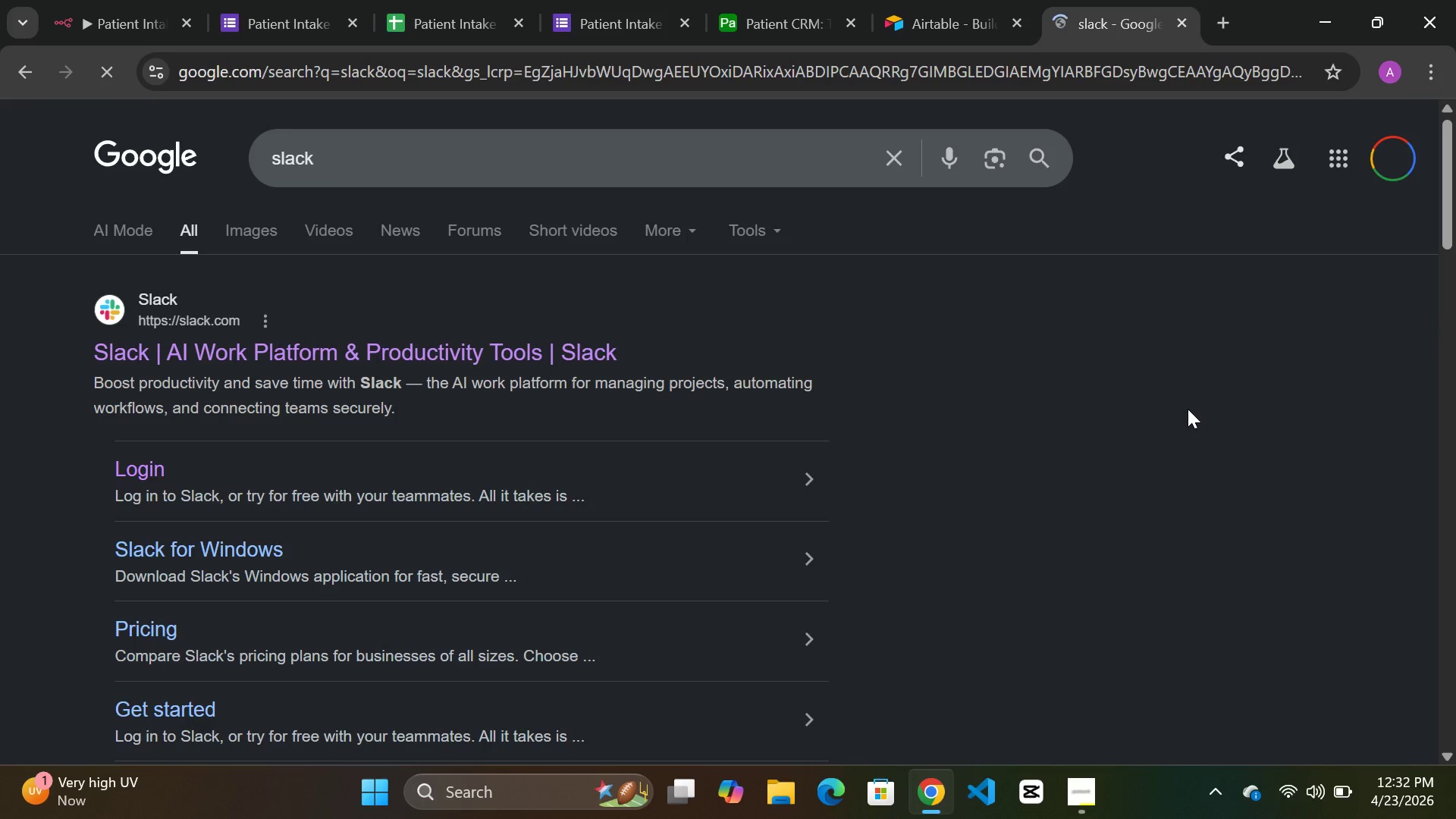 
left_click([1078, 802])